 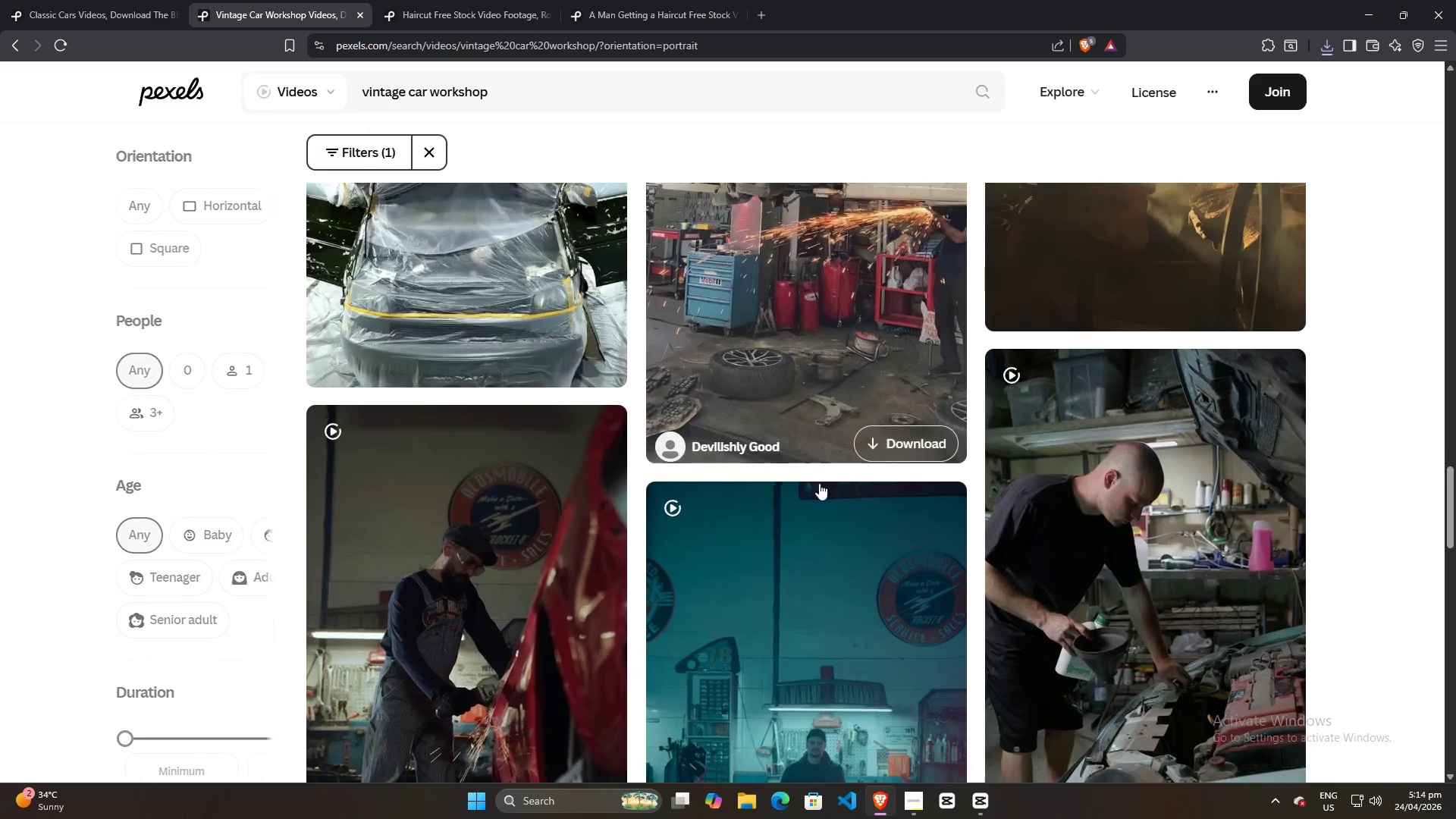 
scroll: coordinate [846, 474], scroll_direction: up, amount: 5.0
 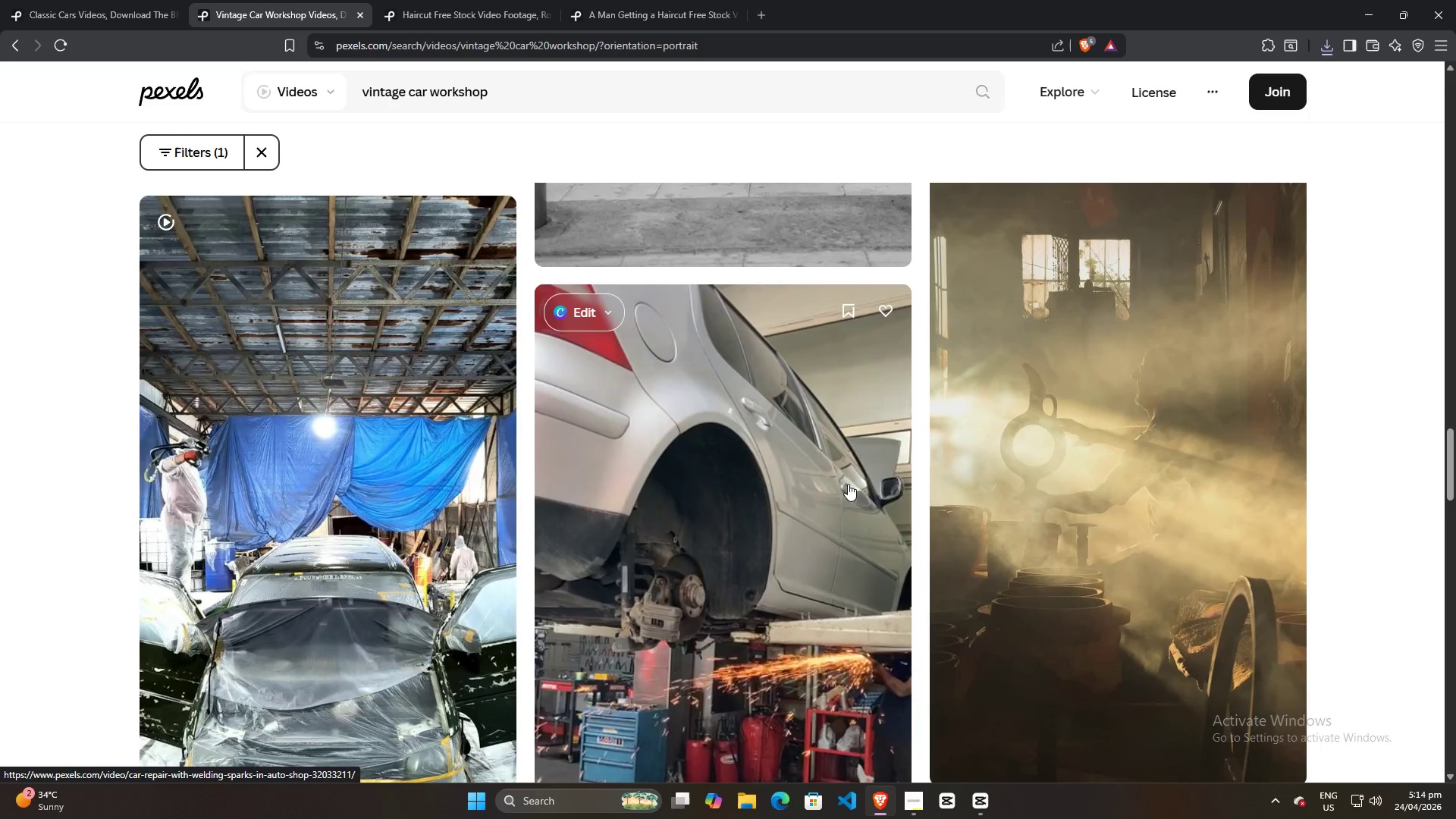 
hold_key(key=Backspace, duration=0.56)
 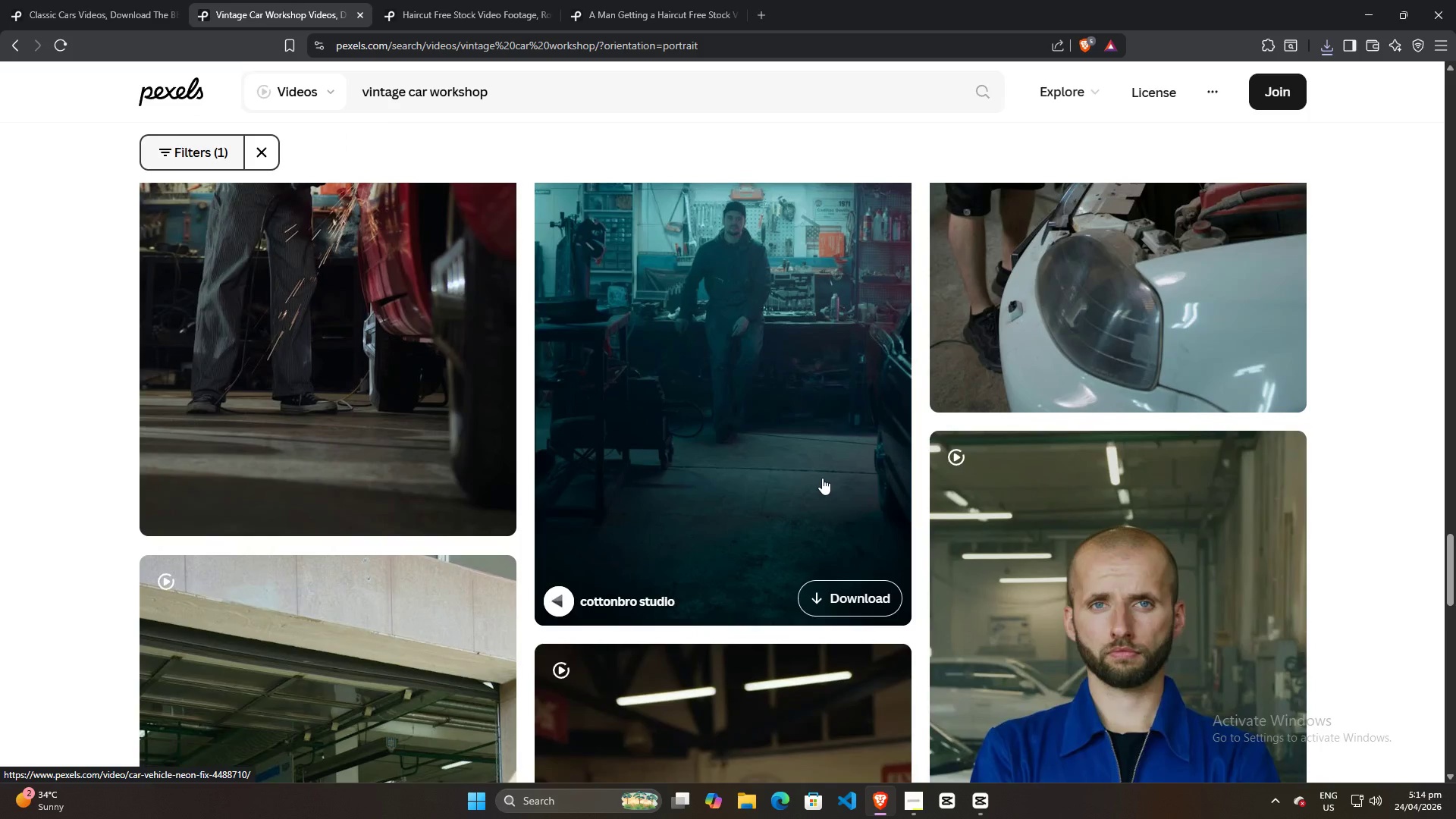 
key(Backspace)
 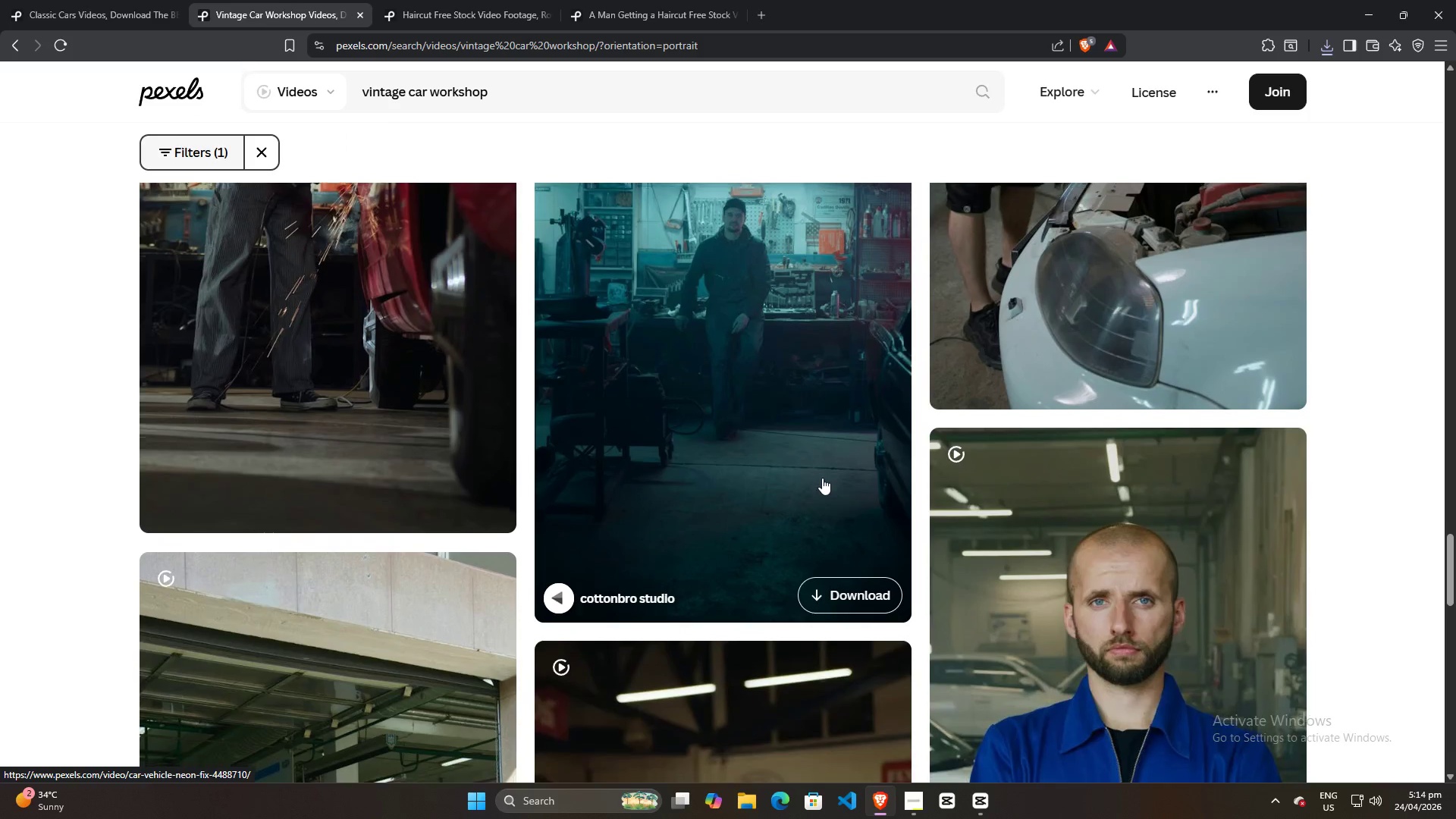 
scroll: coordinate [827, 428], scroll_direction: down, amount: 36.0
 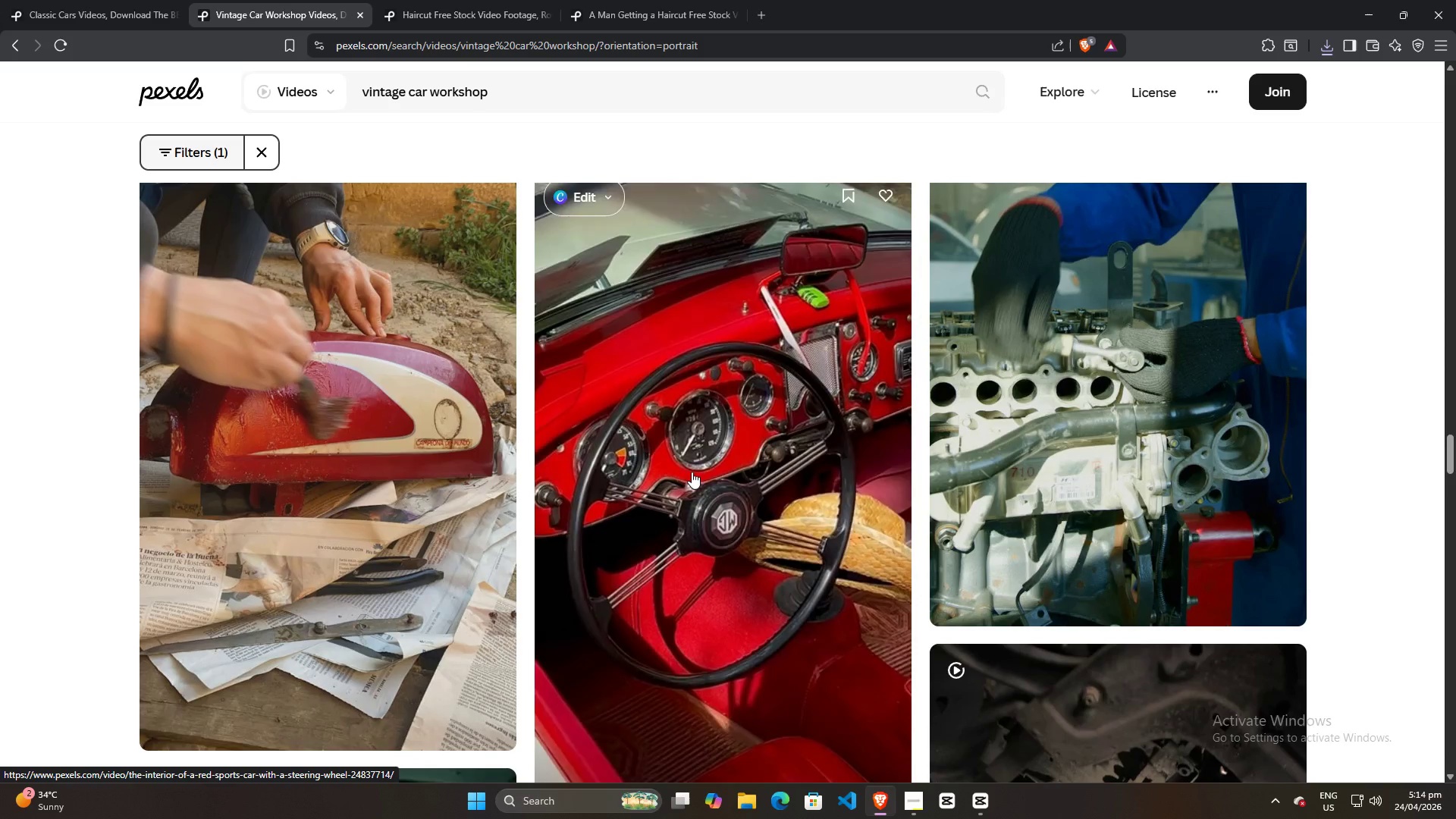 
wait(7.81)
 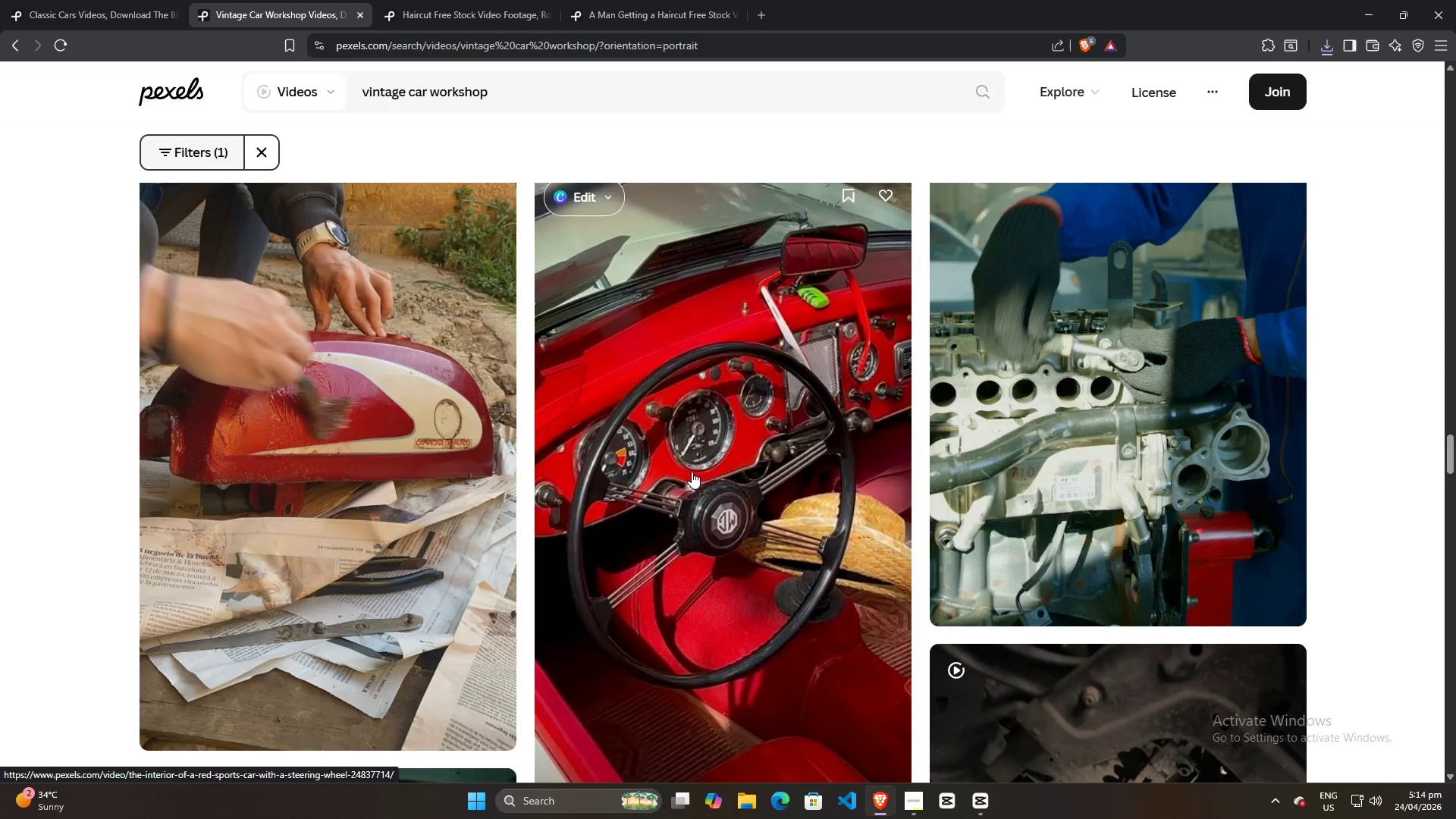 
scroll: coordinate [730, 437], scroll_direction: down, amount: 5.0
 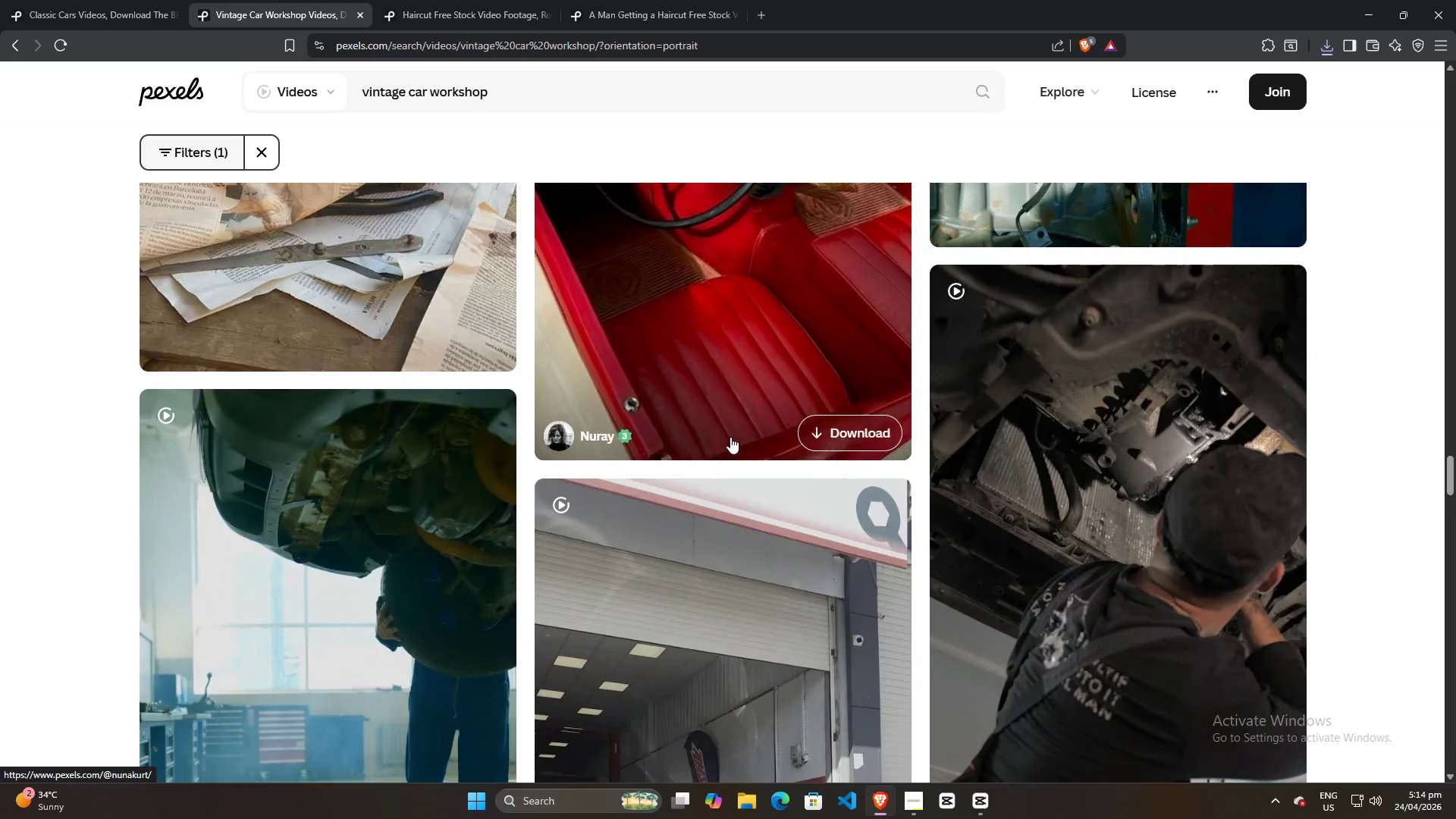 
hold_key(key=Backspace, duration=0.89)
 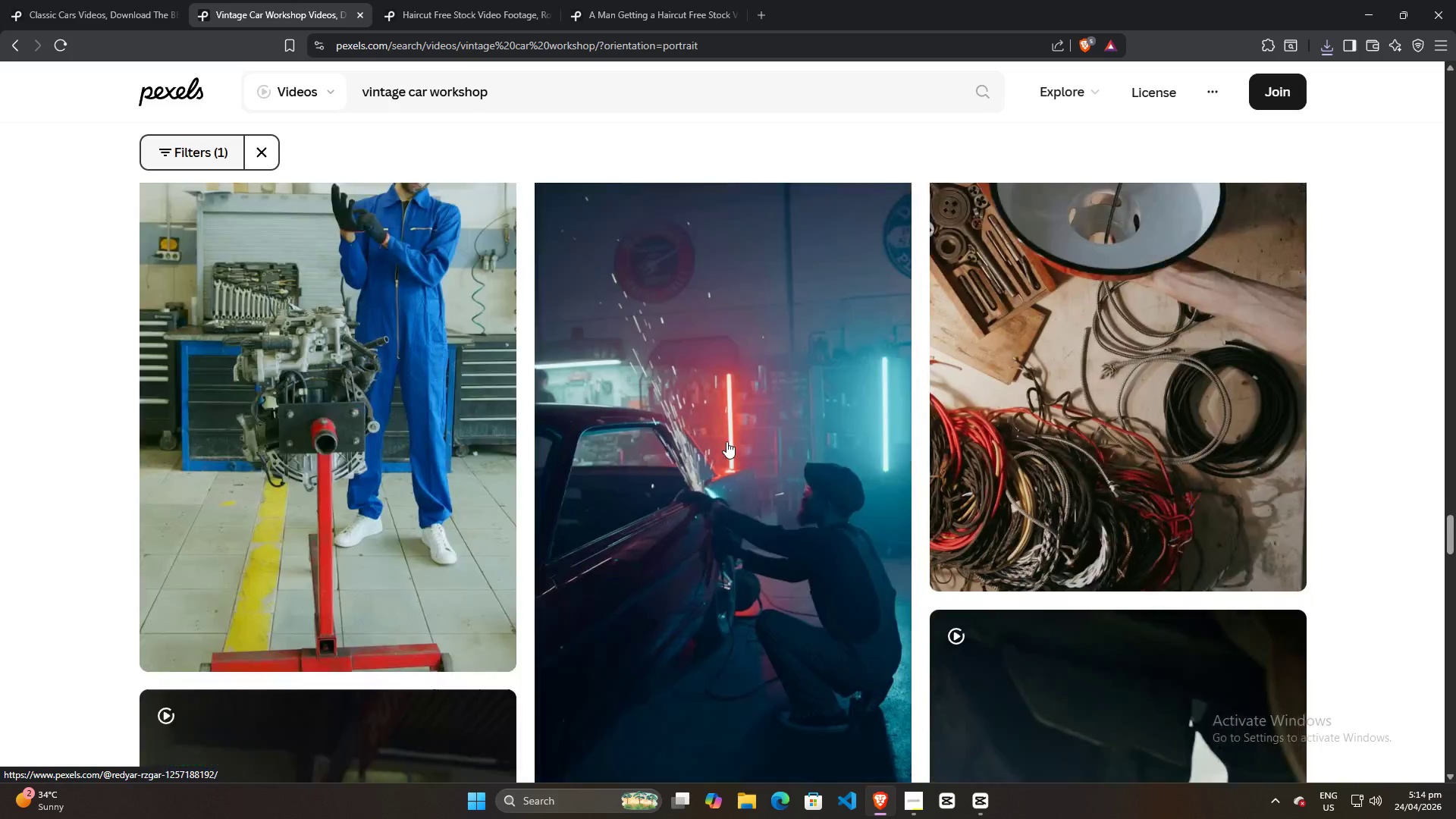 
scroll: coordinate [723, 381], scroll_direction: down, amount: 30.0
 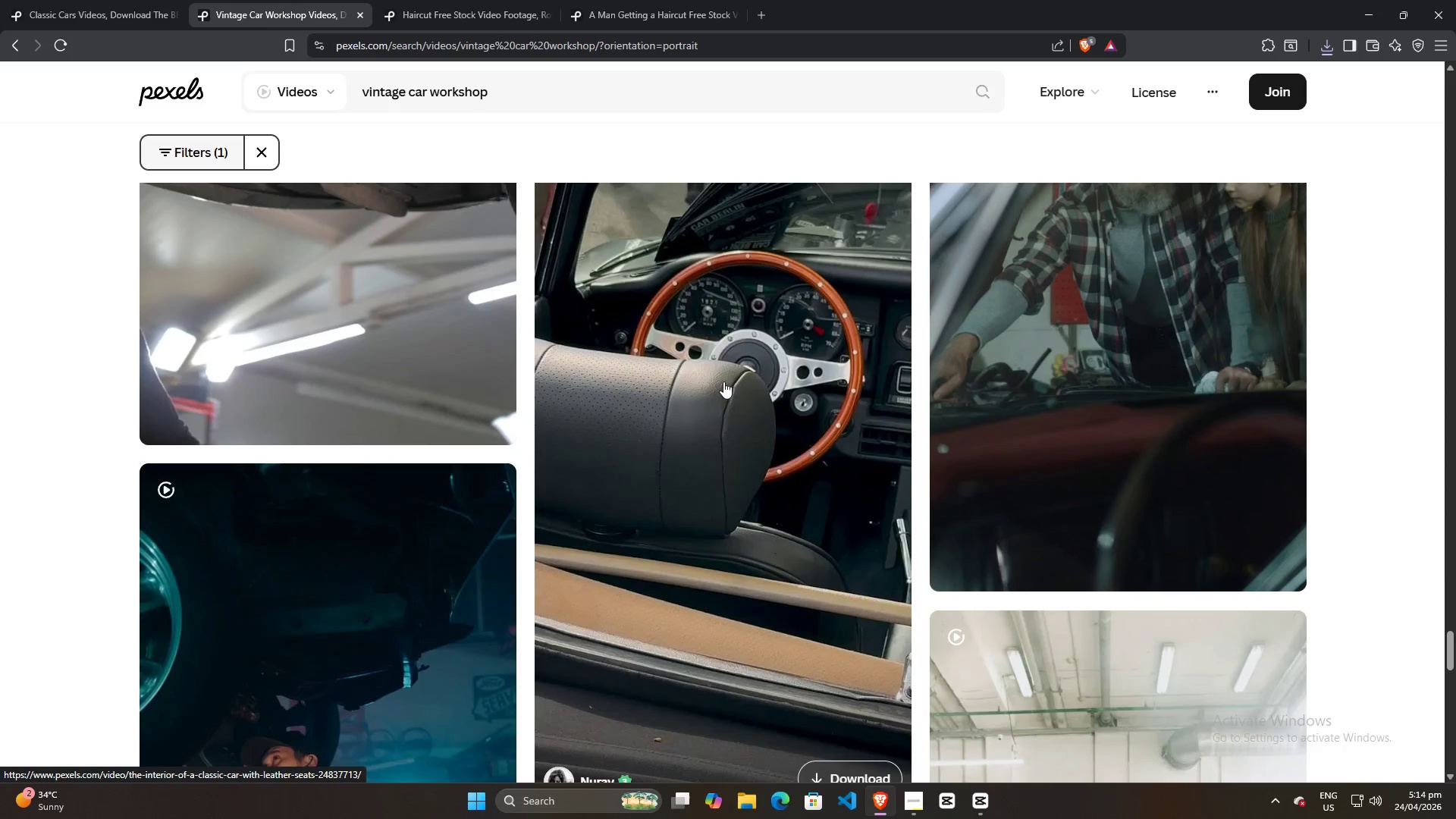 
scroll: coordinate [704, 484], scroll_direction: up, amount: 45.0
 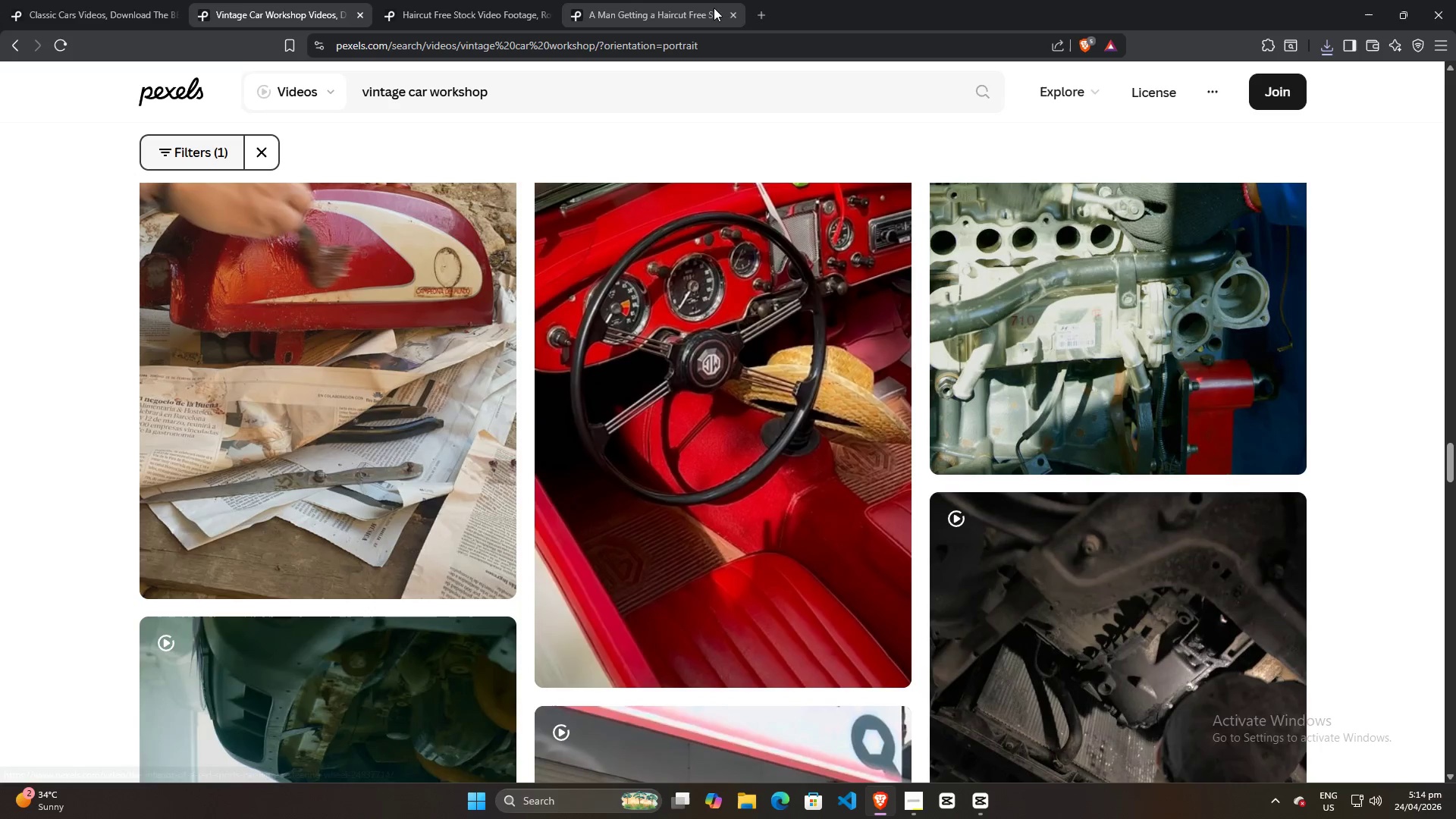 
left_click([756, 17])
 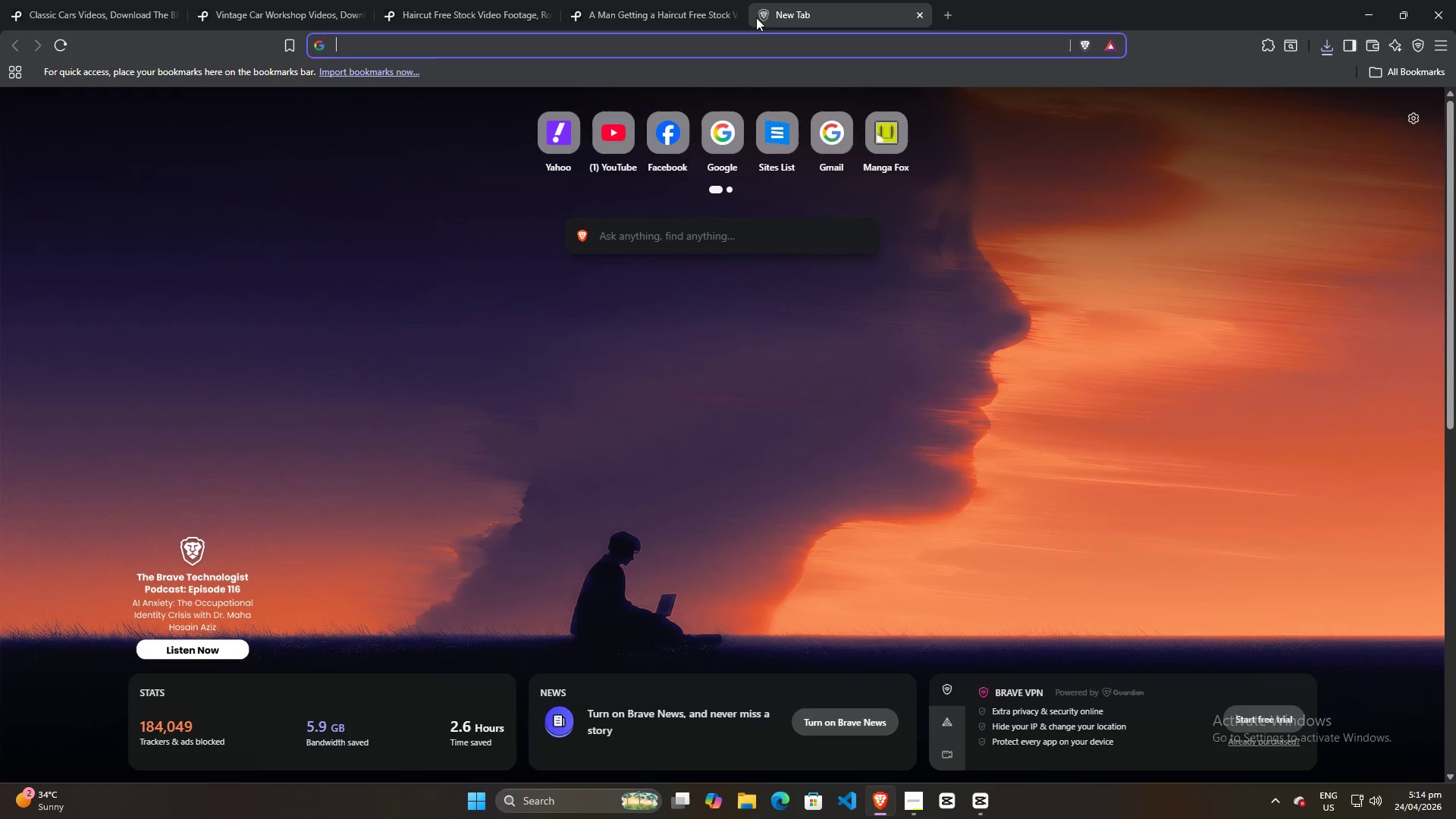 
type(mo)
key(Backspace)
key(Backspace)
type(google)
 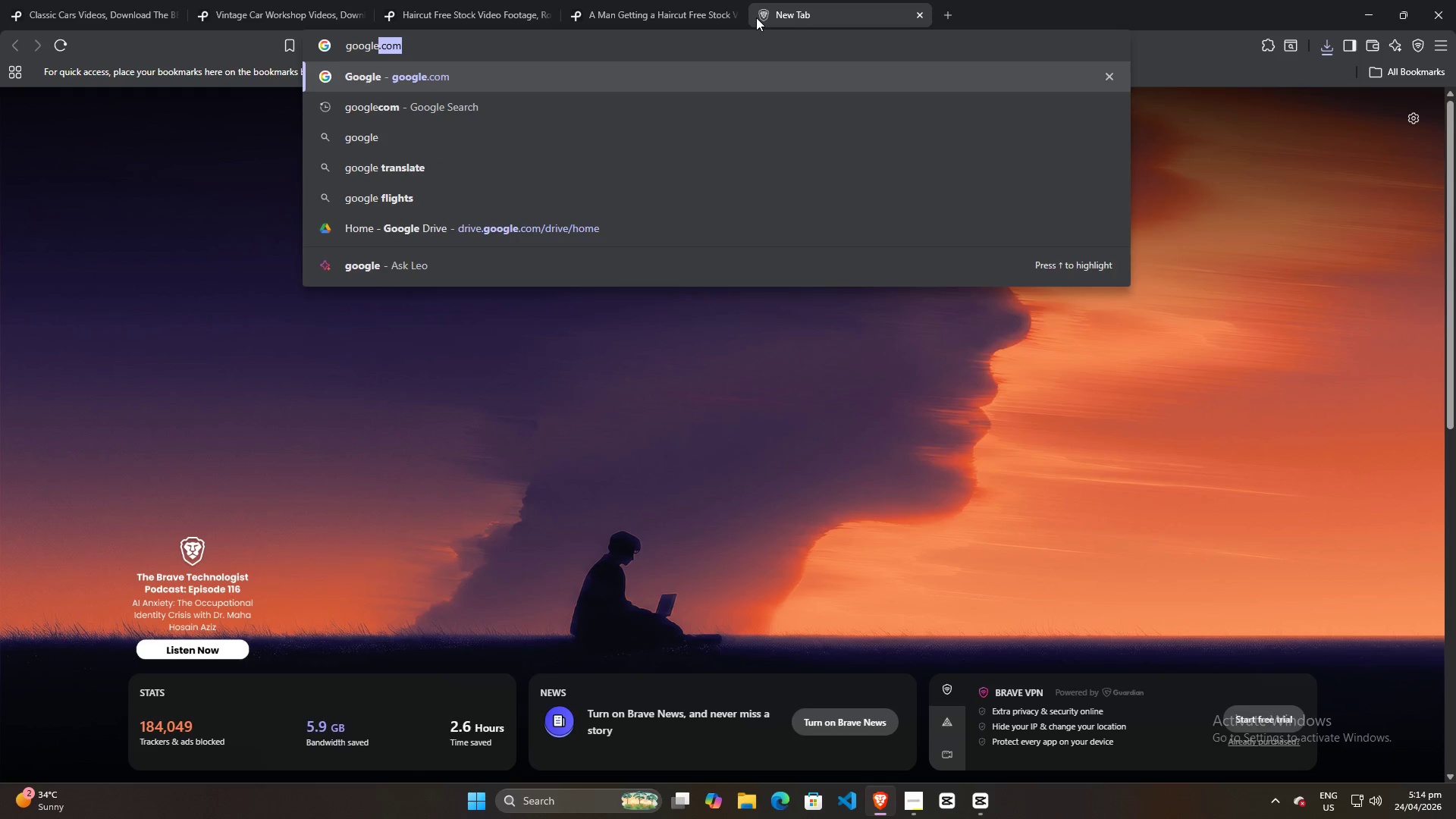 
key(Enter)
 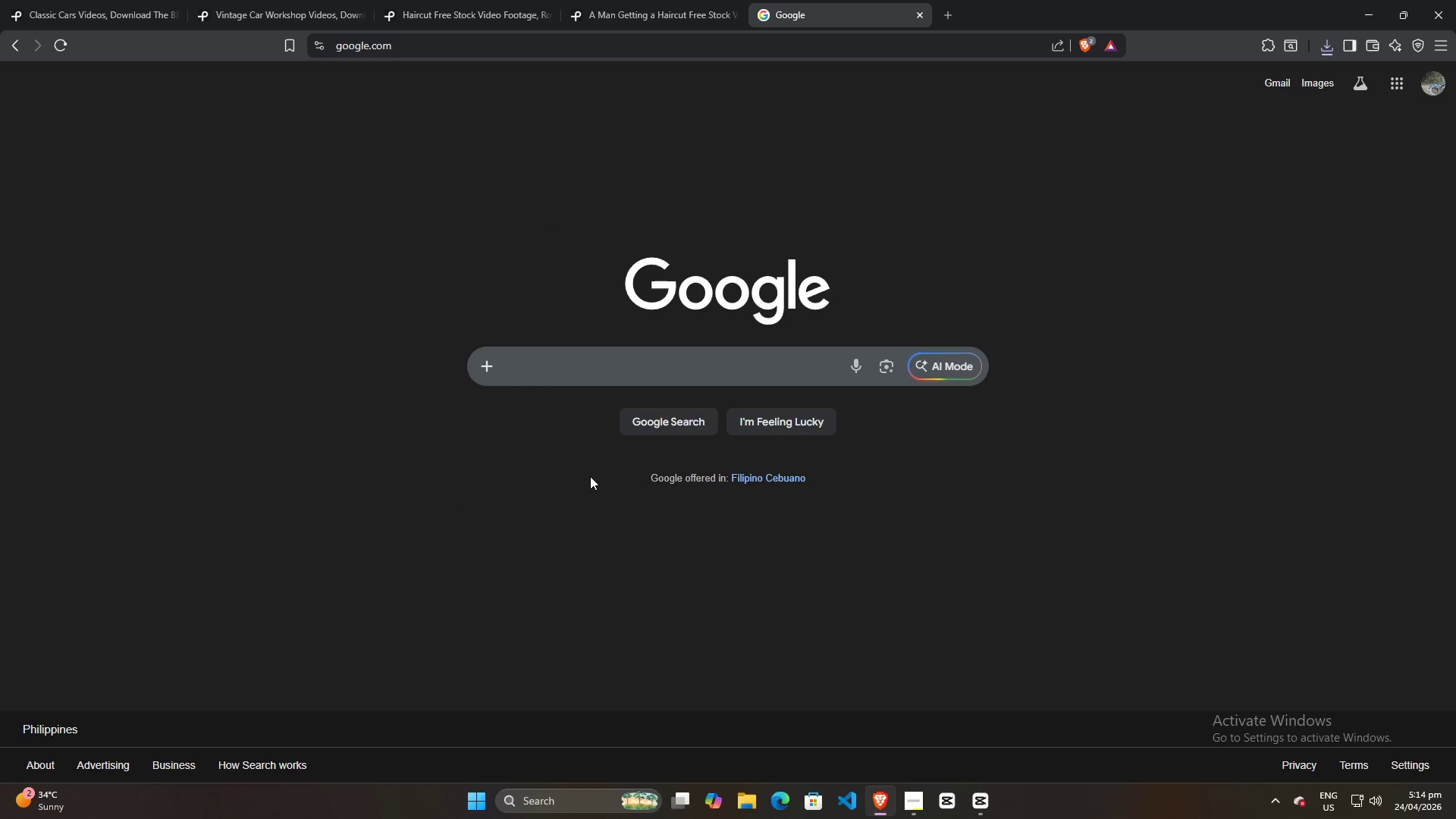 
type(moee)
key(Backspace)
key(Backspace)
type(rris garage )
 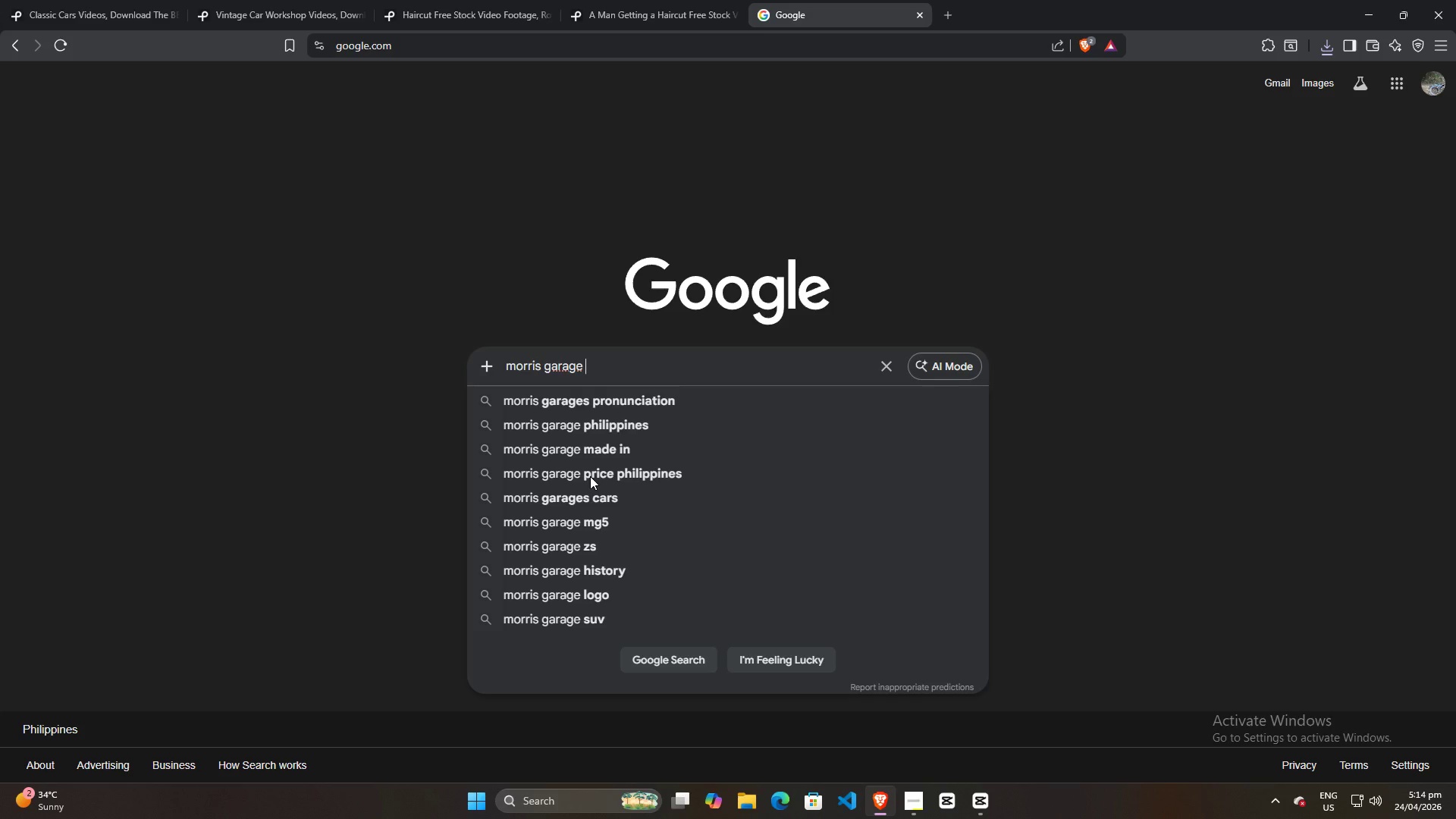 
type(vin)
 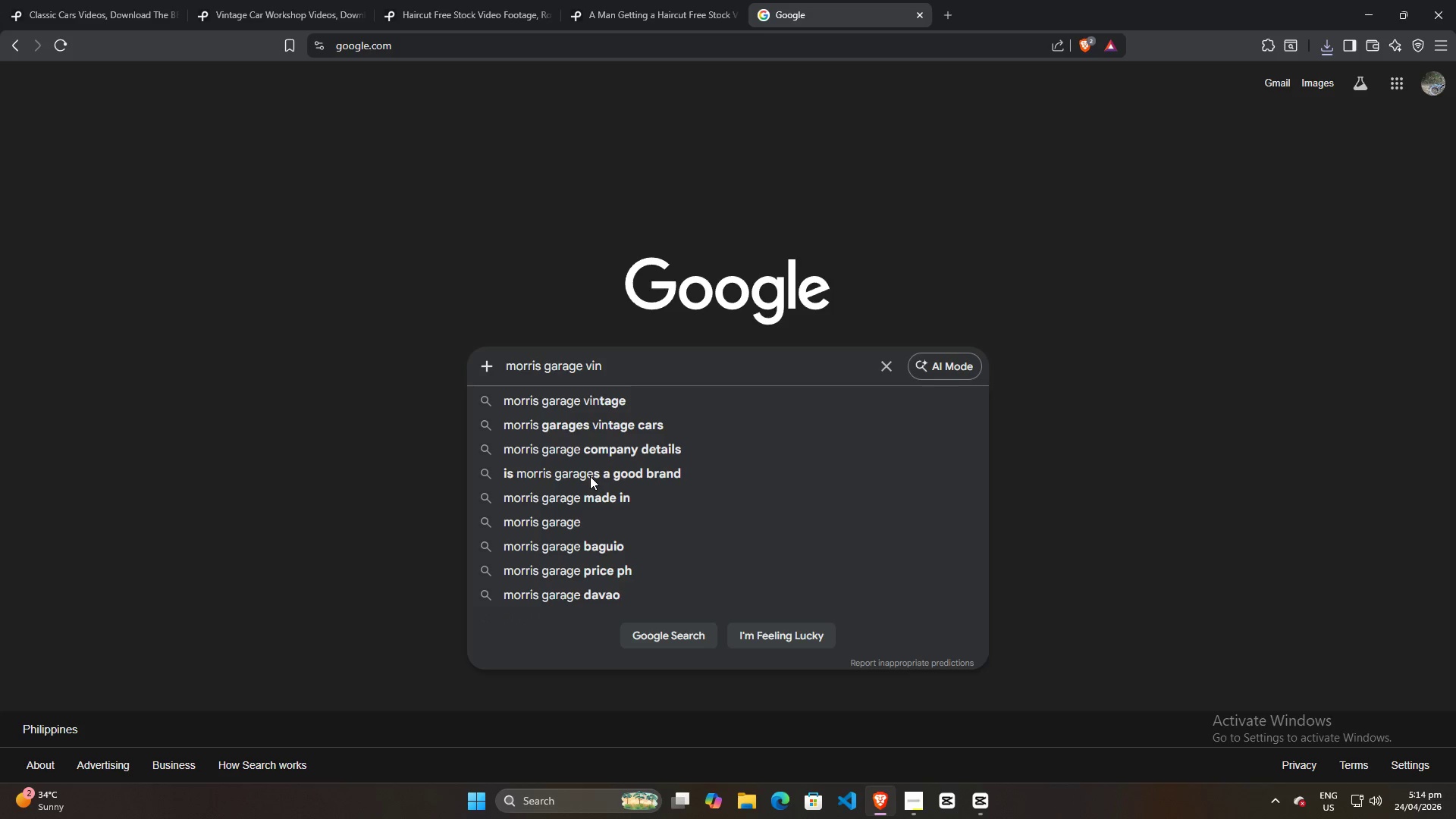 
key(ArrowDown)
 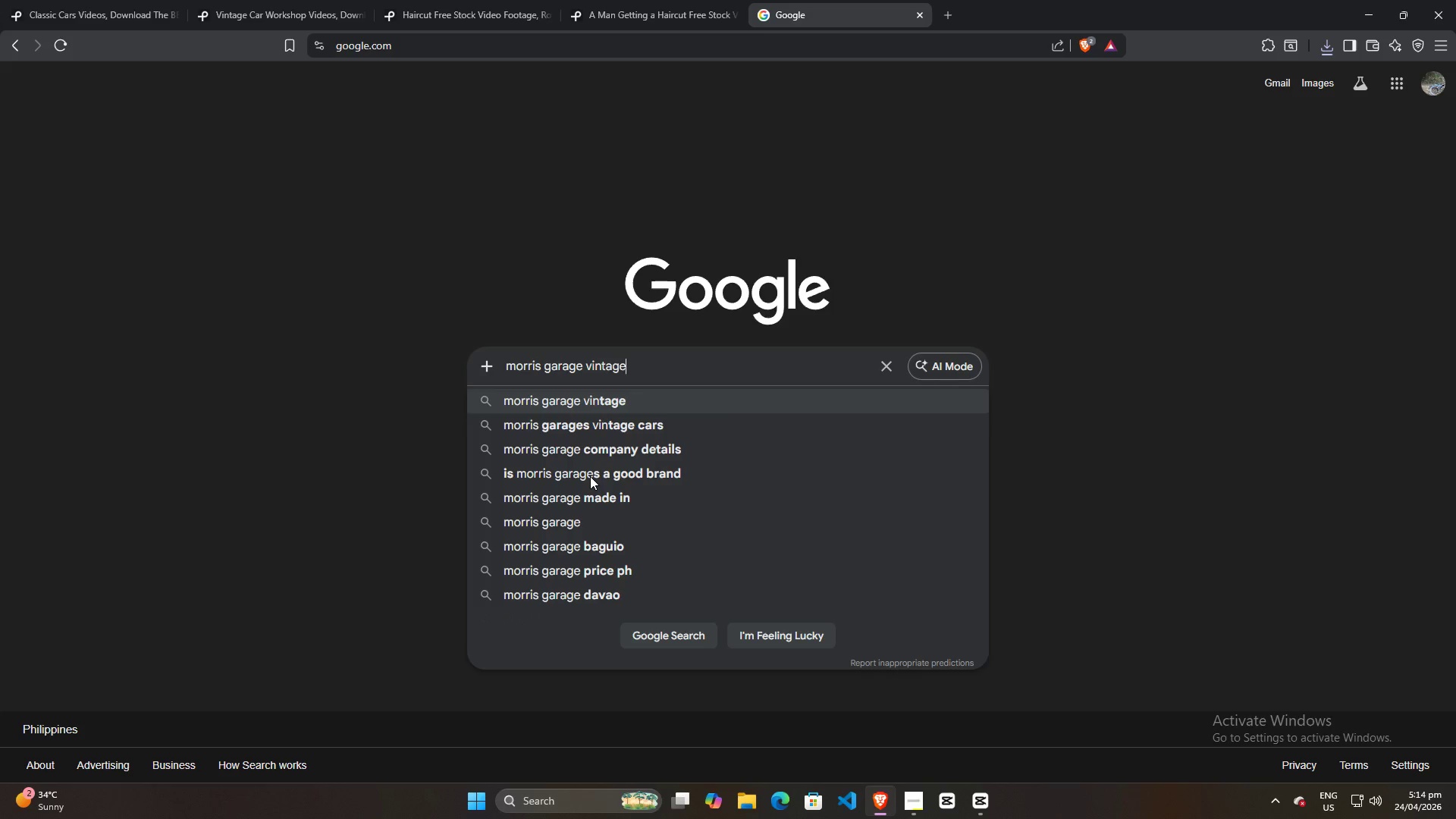 
key(ArrowDown)
 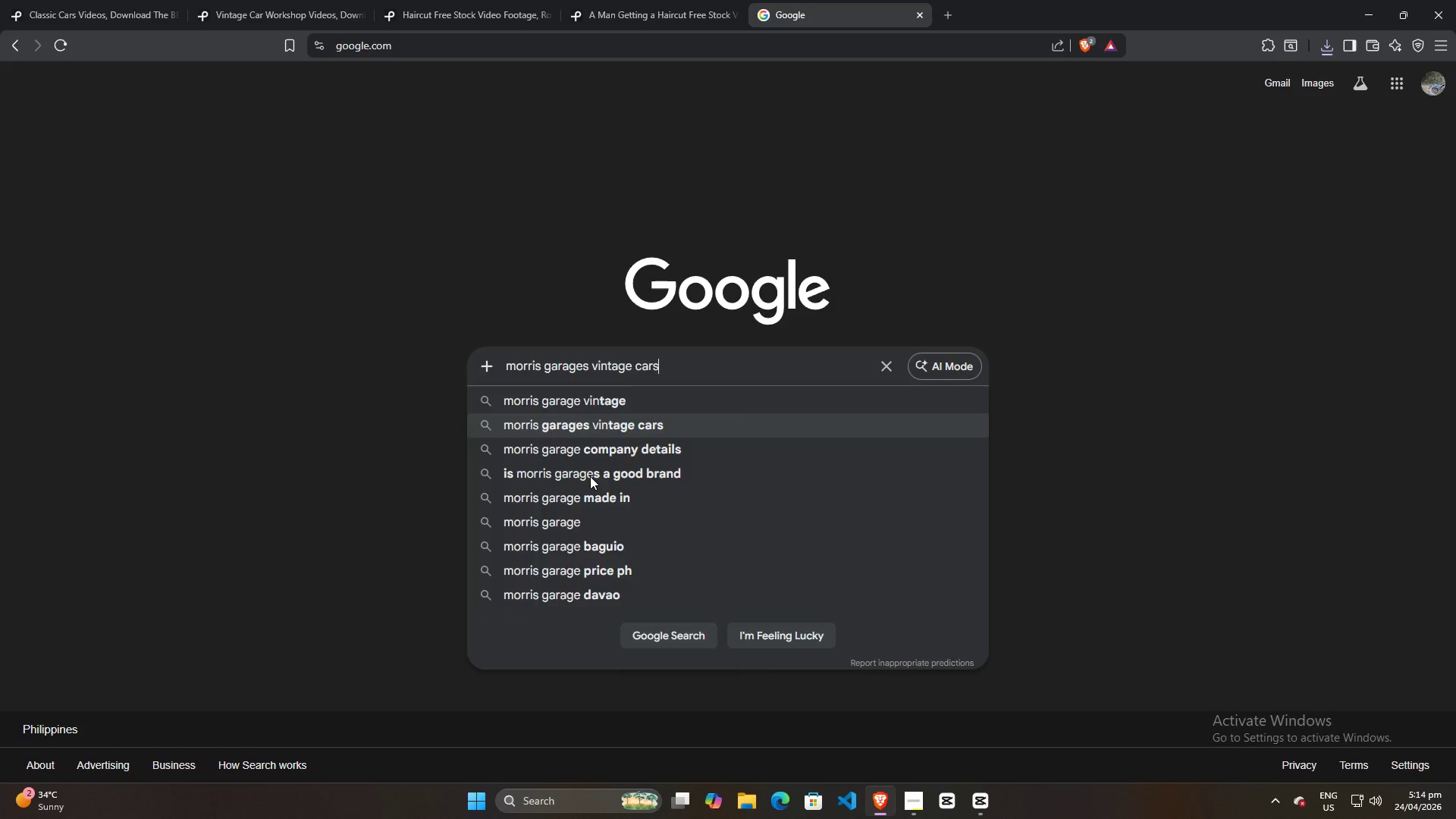 
key(Enter)
 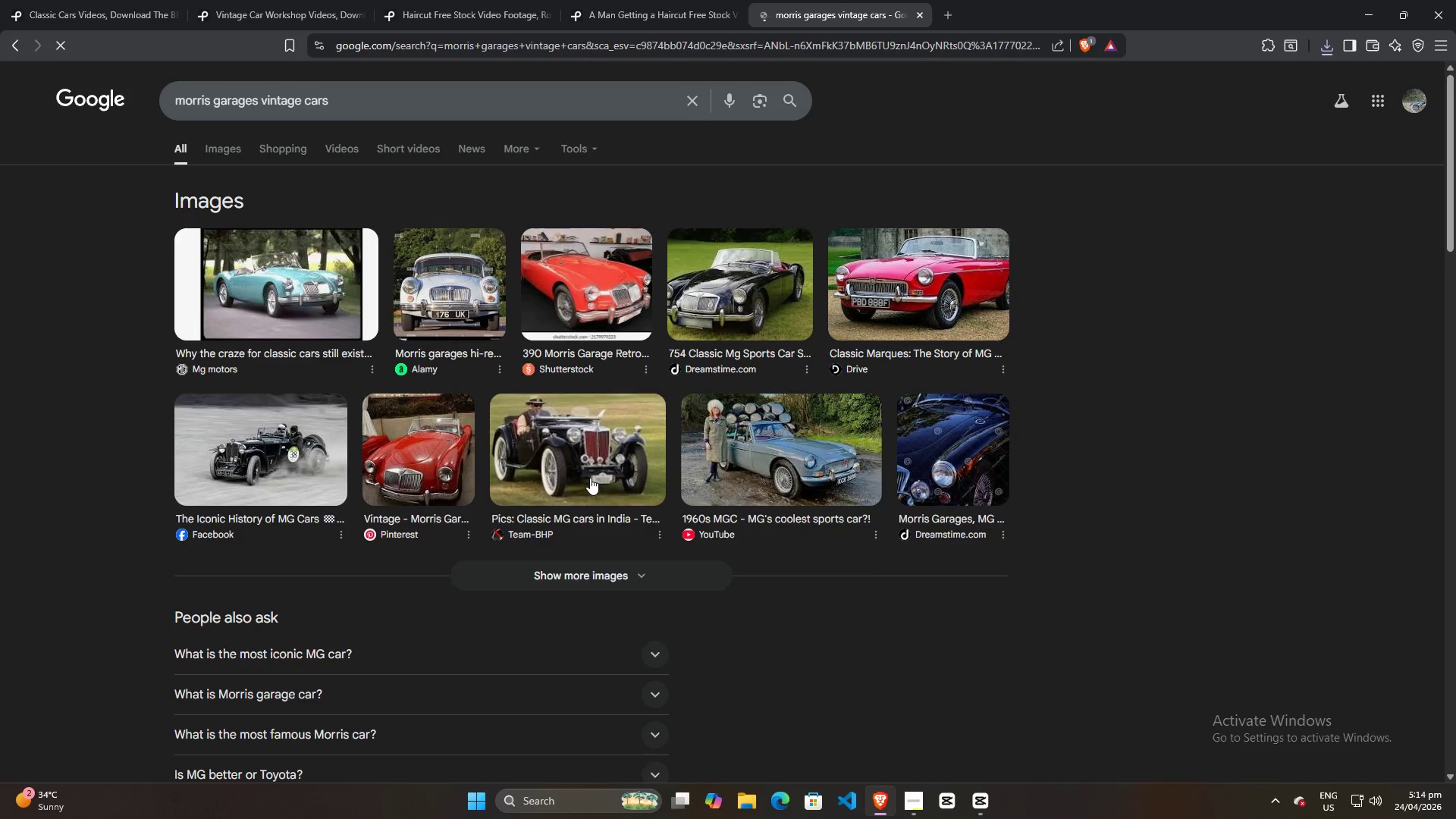 
hold_key(key=Backspace, duration=0.55)
 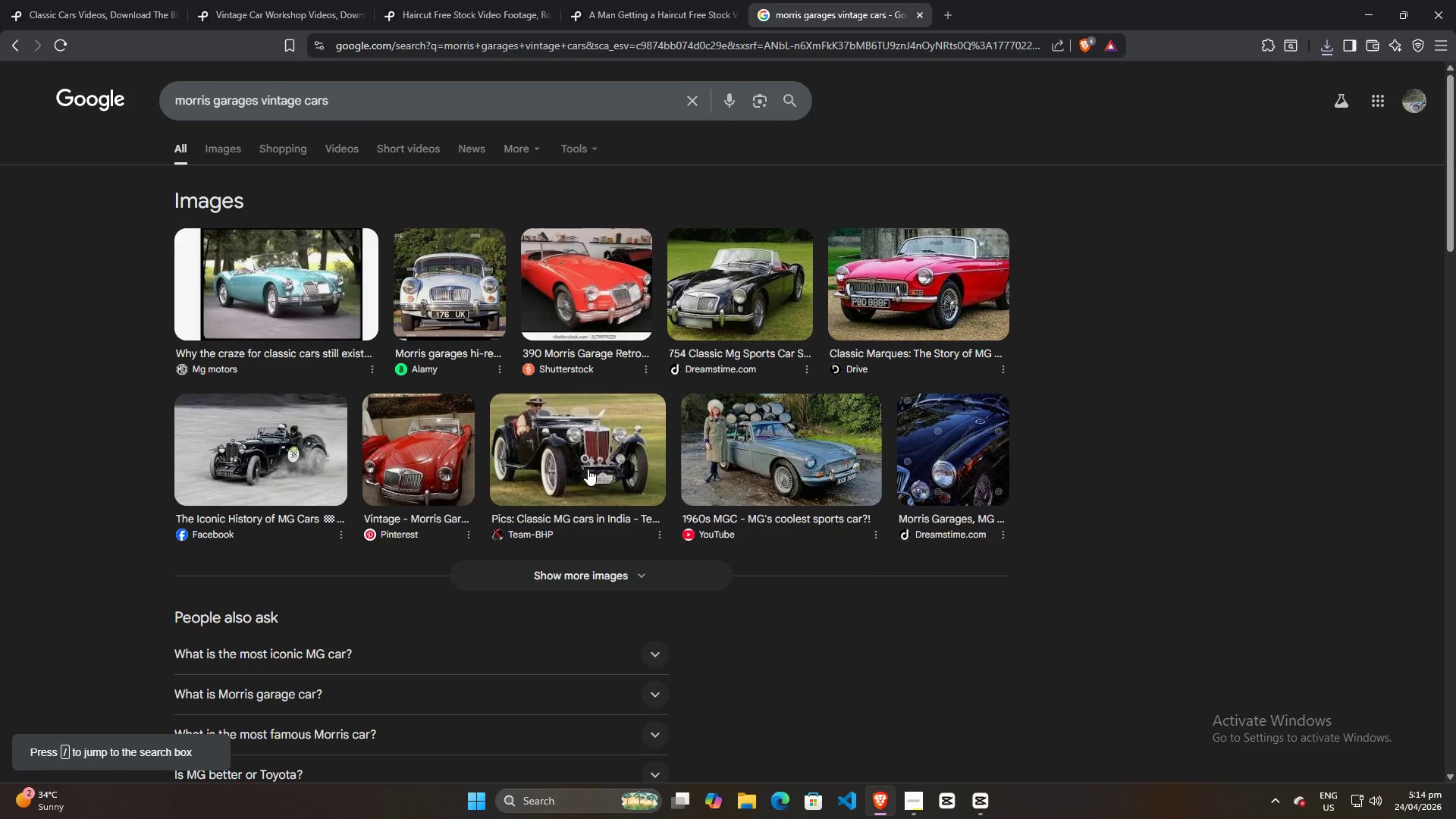 
hold_key(key=Backspace, duration=1.31)
 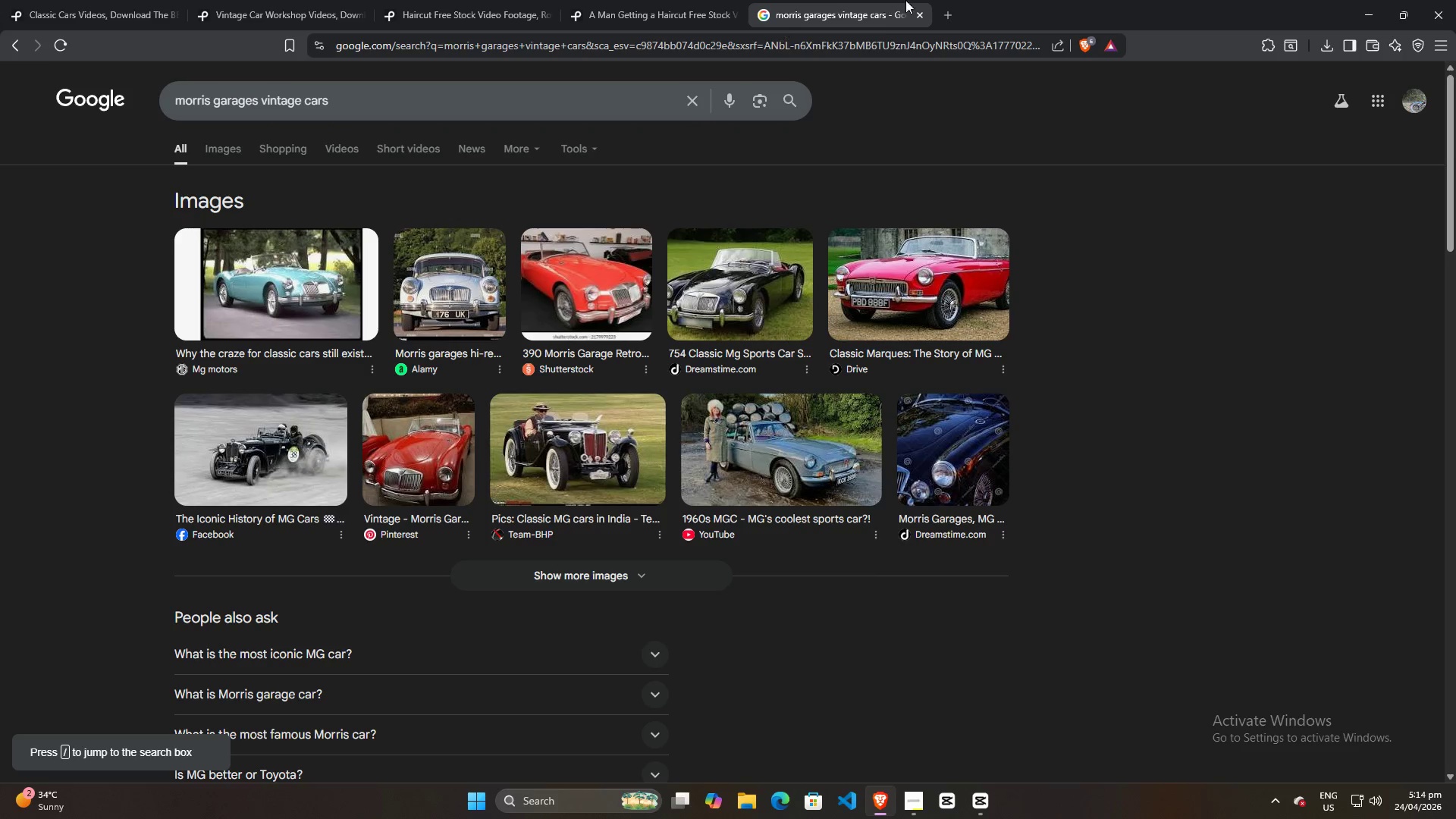 
left_click([920, 14])
 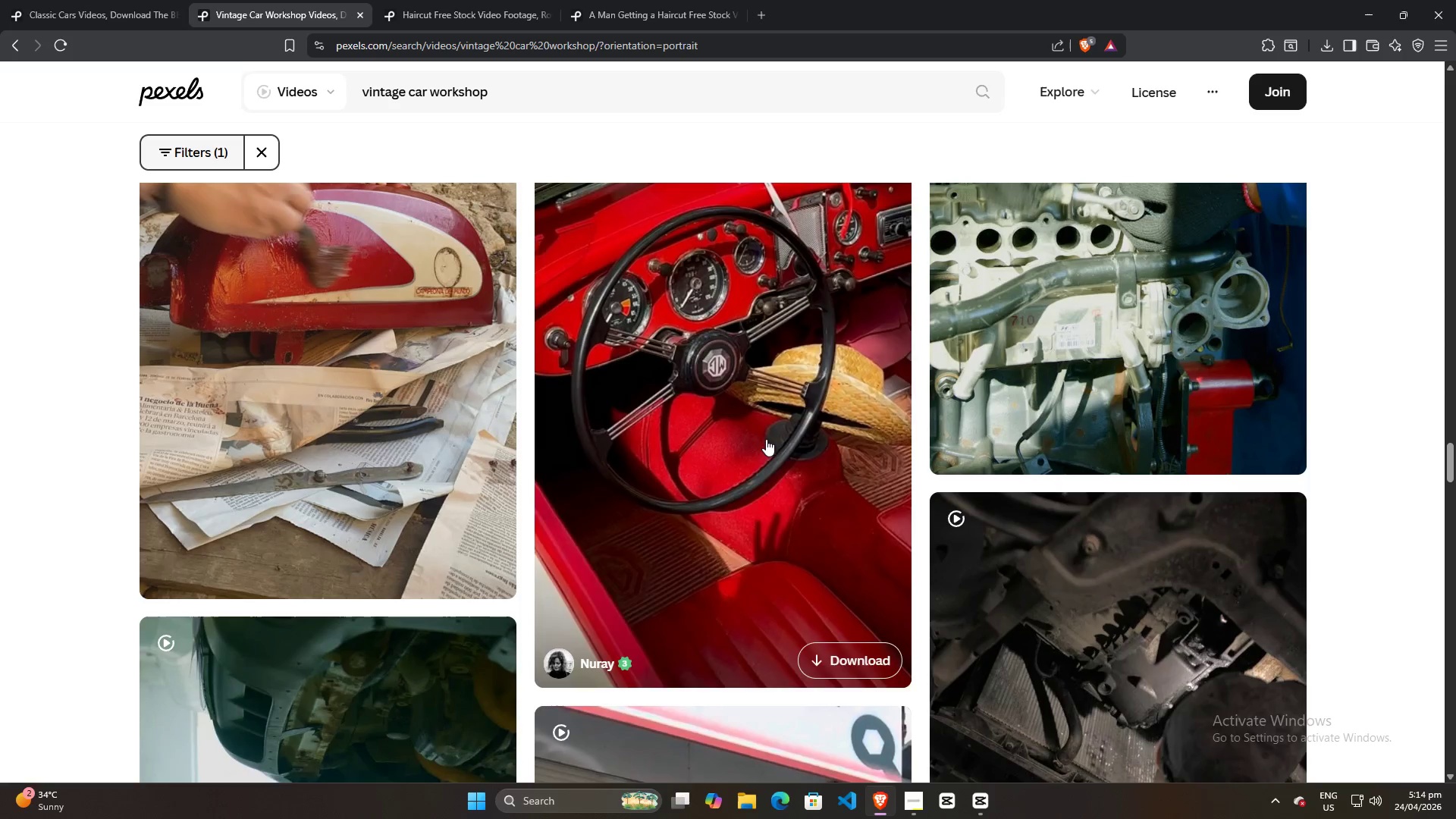 
scroll: coordinate [776, 457], scroll_direction: down, amount: 6.0
 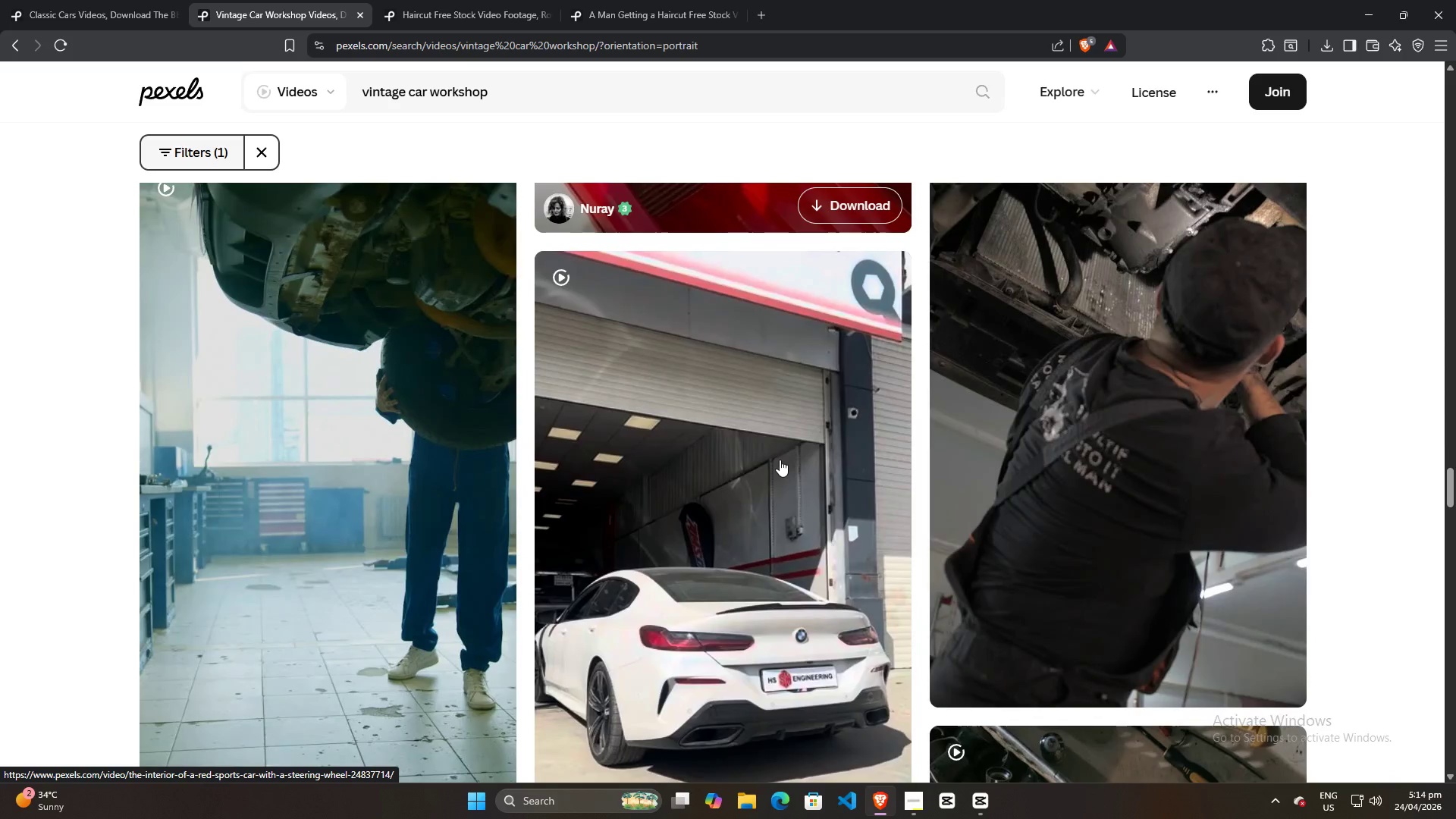 
hold_key(key=Backspace, duration=1.5)
 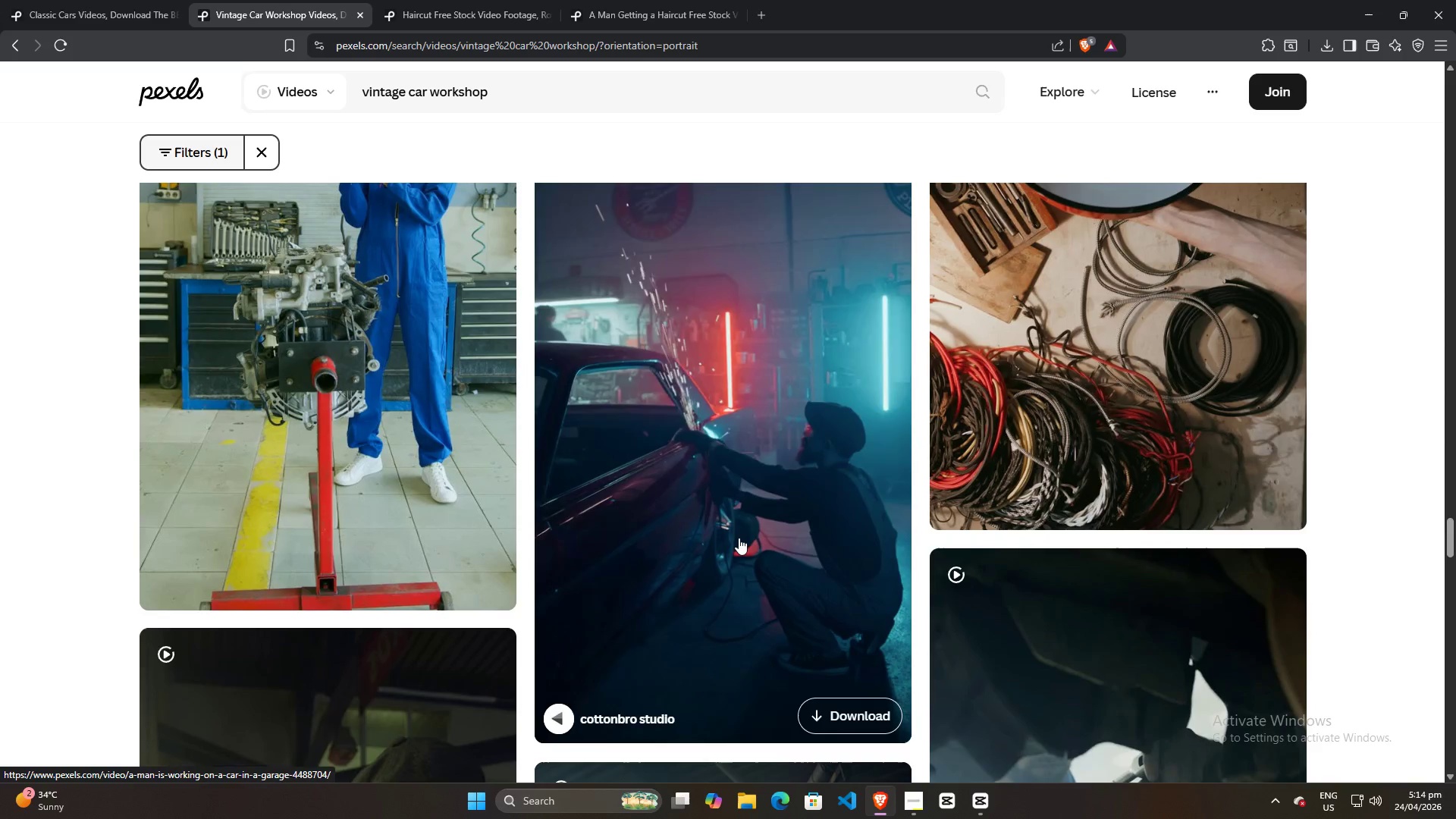 
scroll: coordinate [740, 524], scroll_direction: down, amount: 16.0
 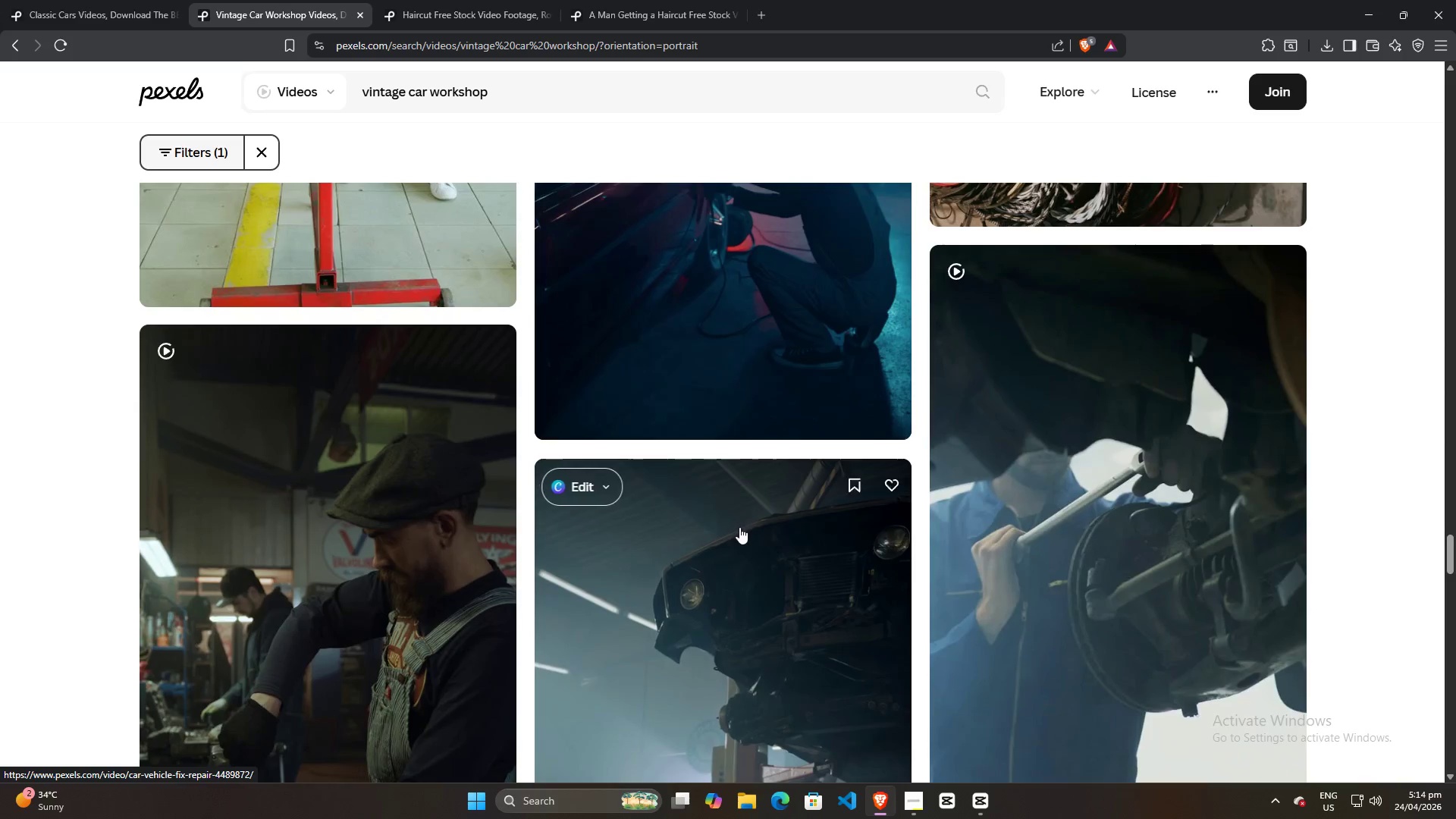 
hold_key(key=Backspace, duration=0.34)
 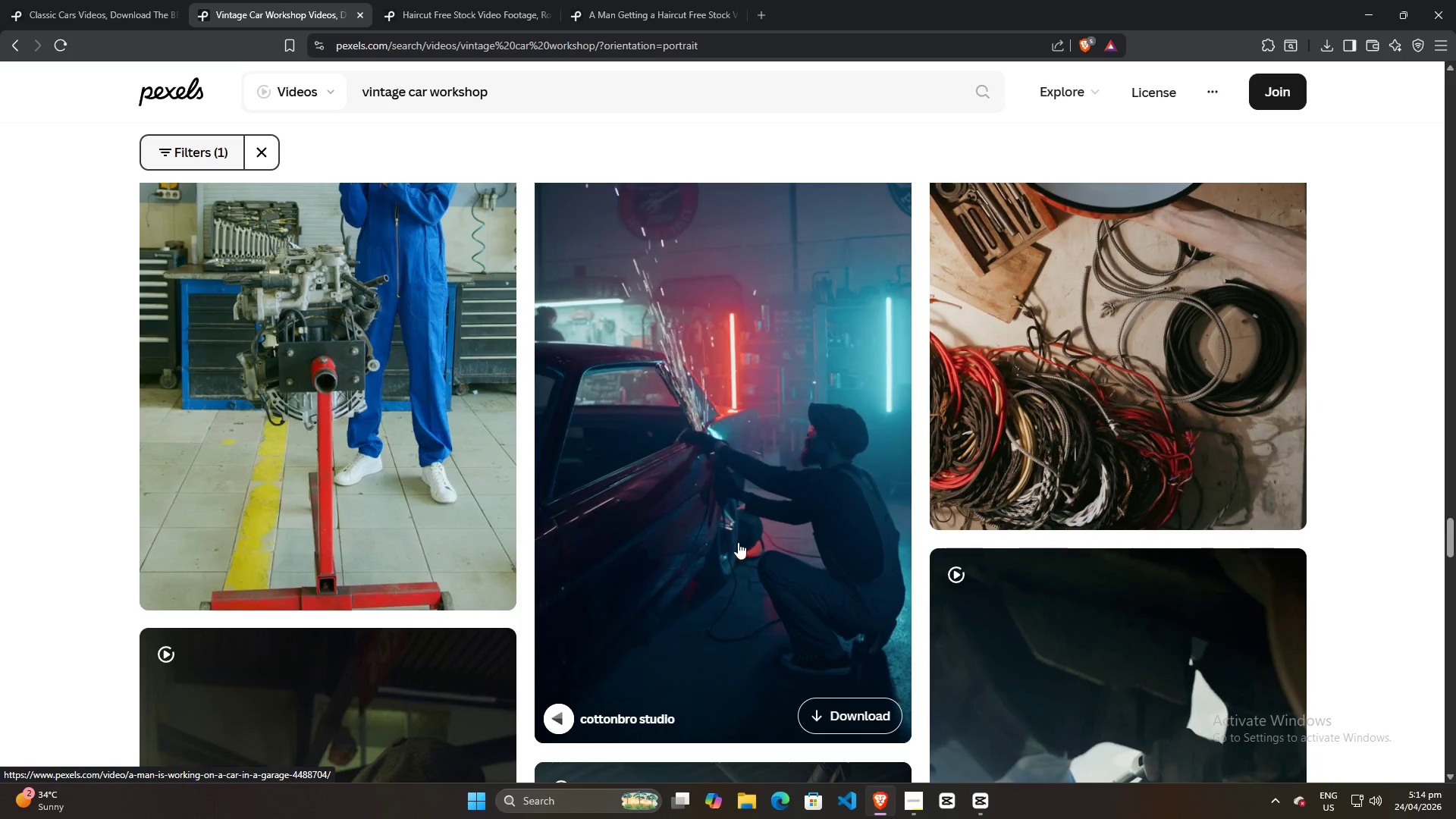 
hold_key(key=Backspace, duration=14.14)
 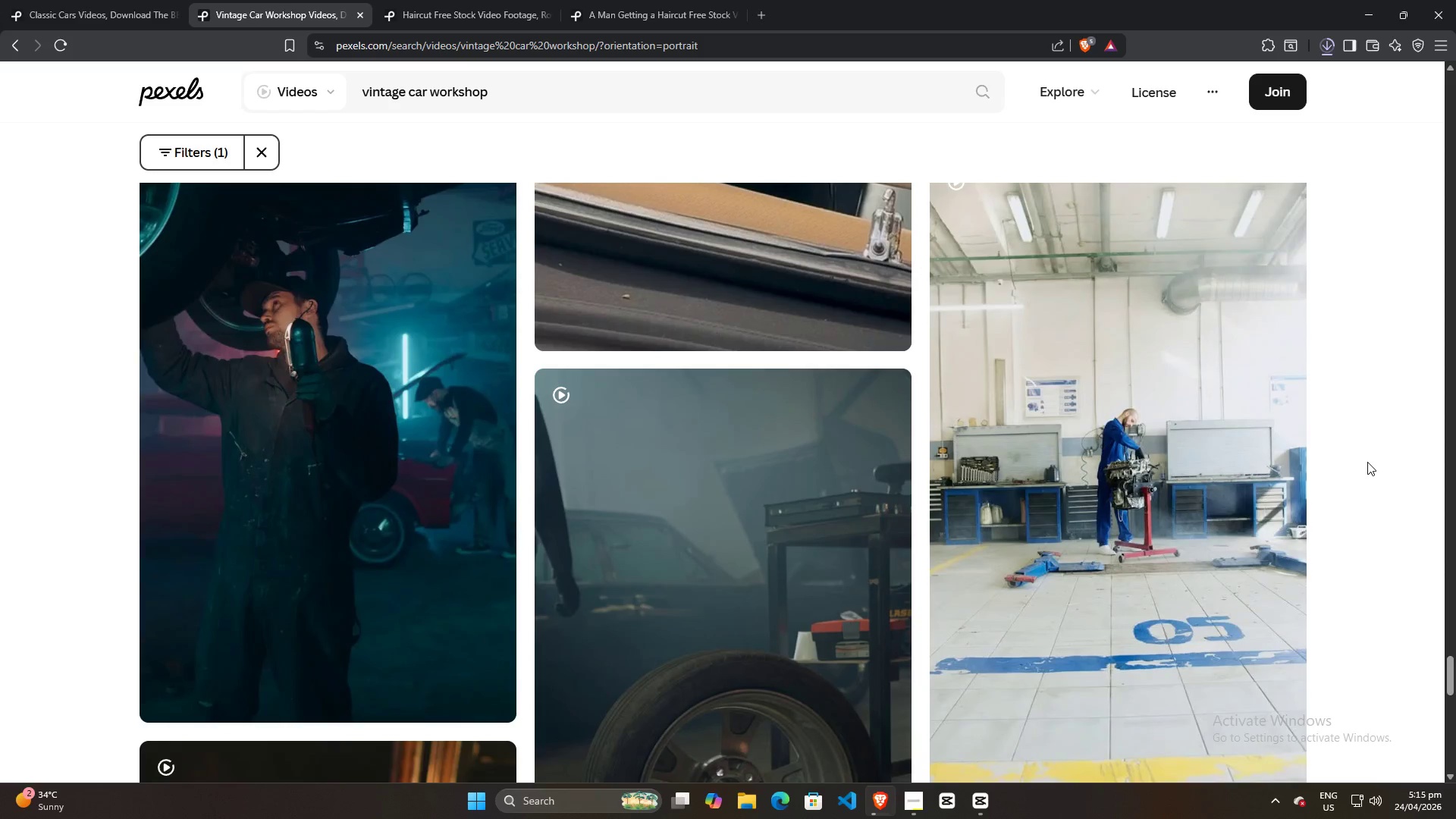 
scroll: coordinate [739, 534], scroll_direction: up, amount: 4.0
 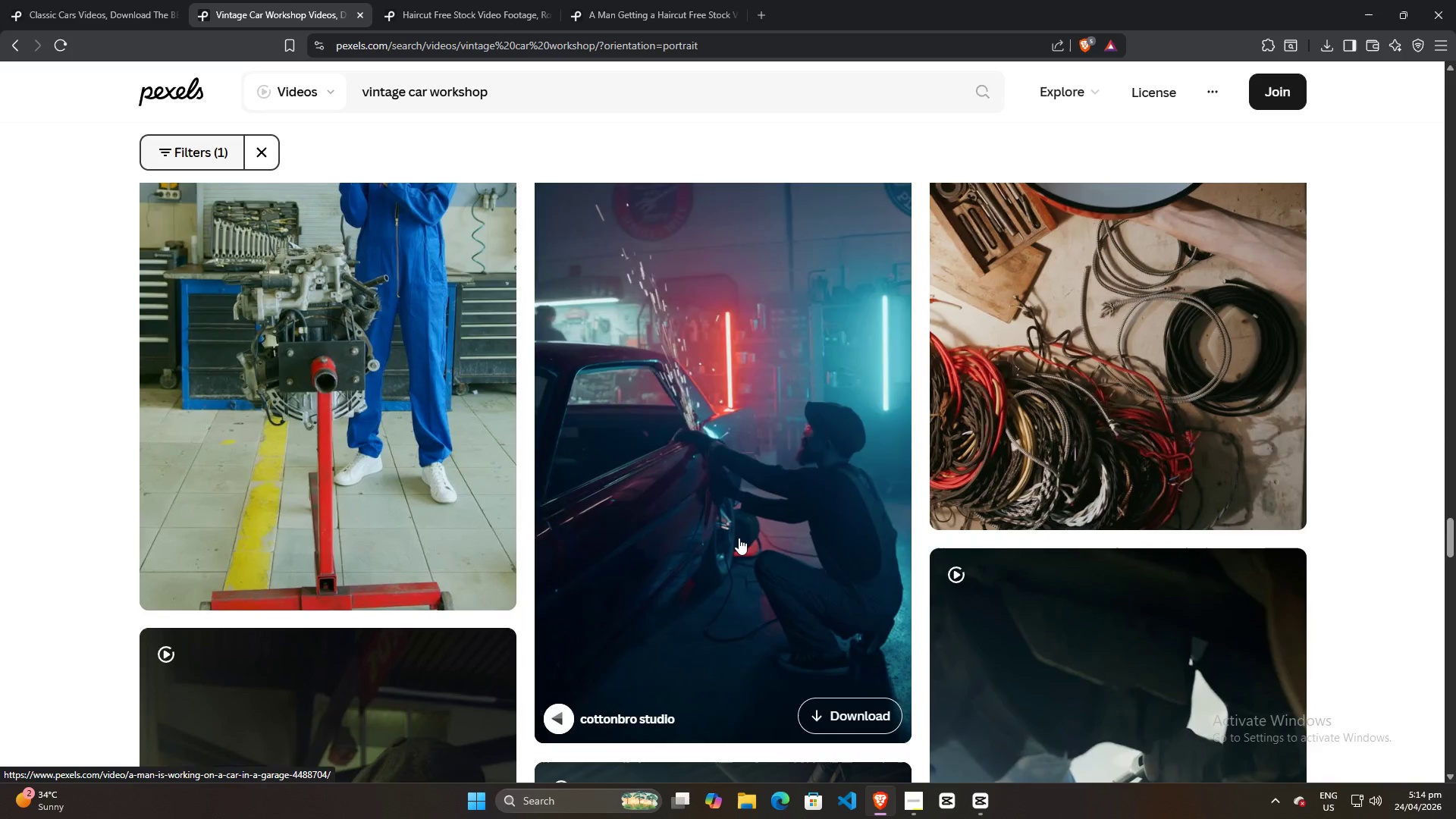 
scroll: coordinate [747, 551], scroll_direction: down, amount: 26.0
 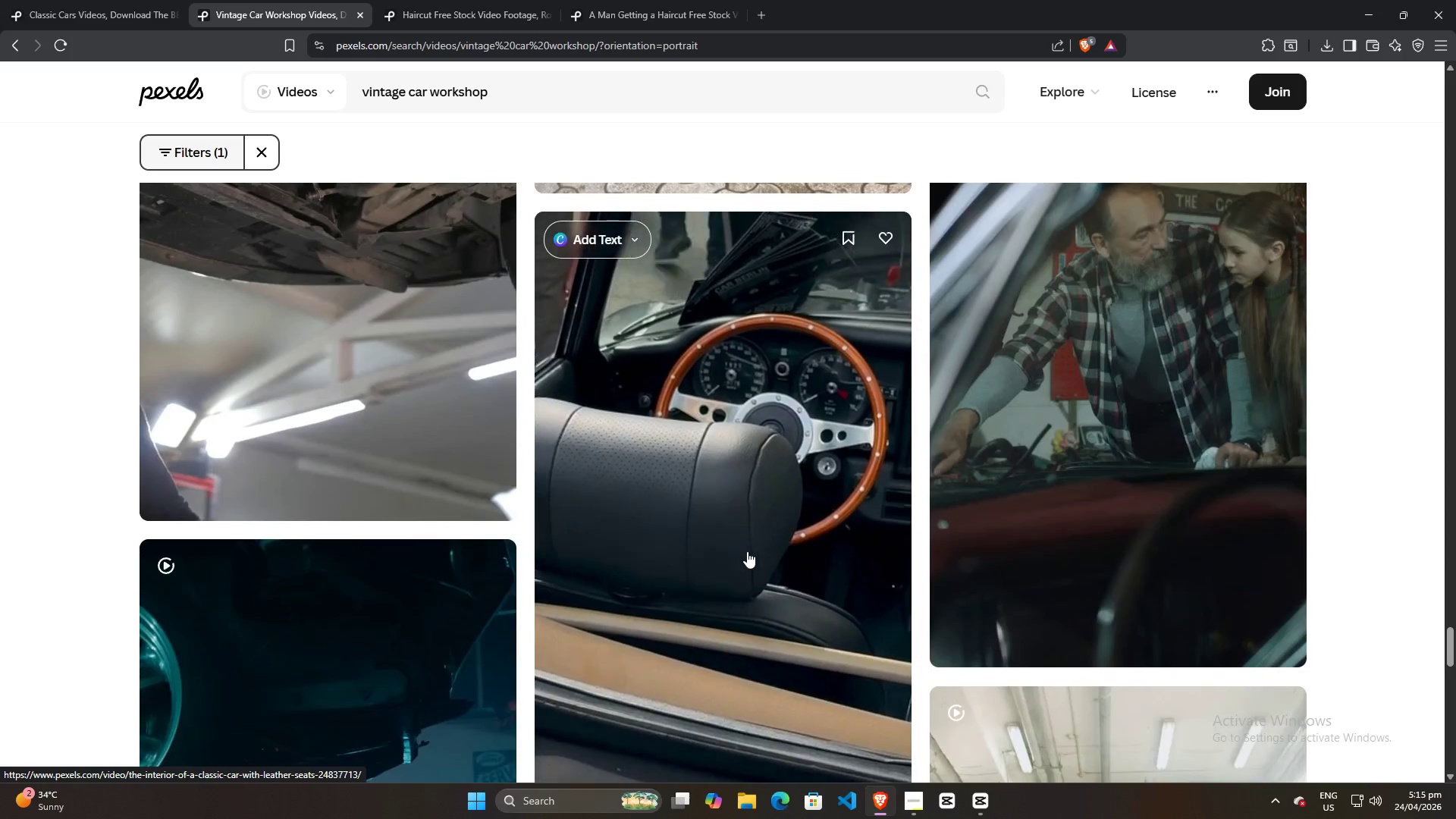 
scroll: coordinate [747, 551], scroll_direction: up, amount: 25.0
 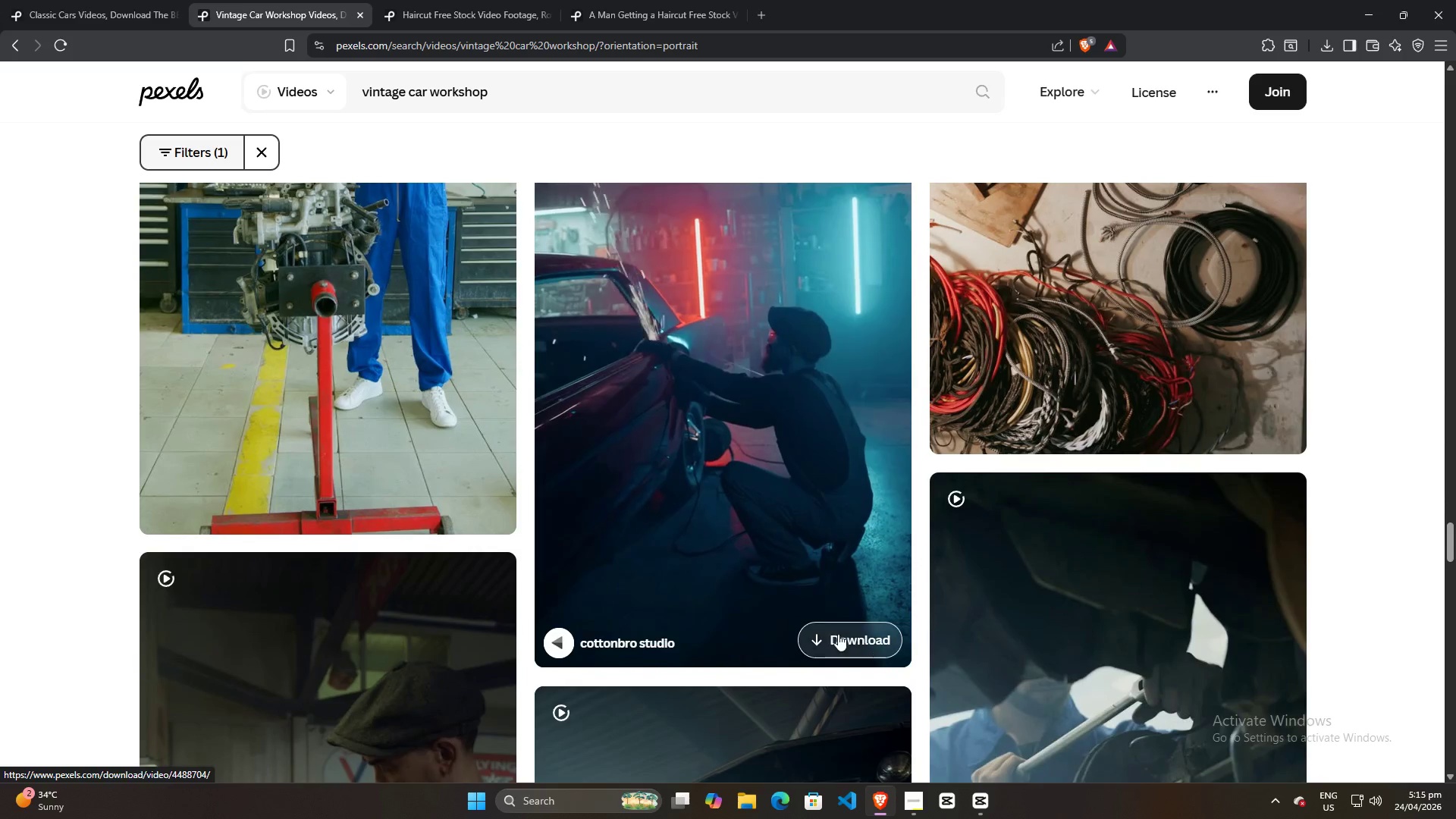 
left_click([843, 634])
 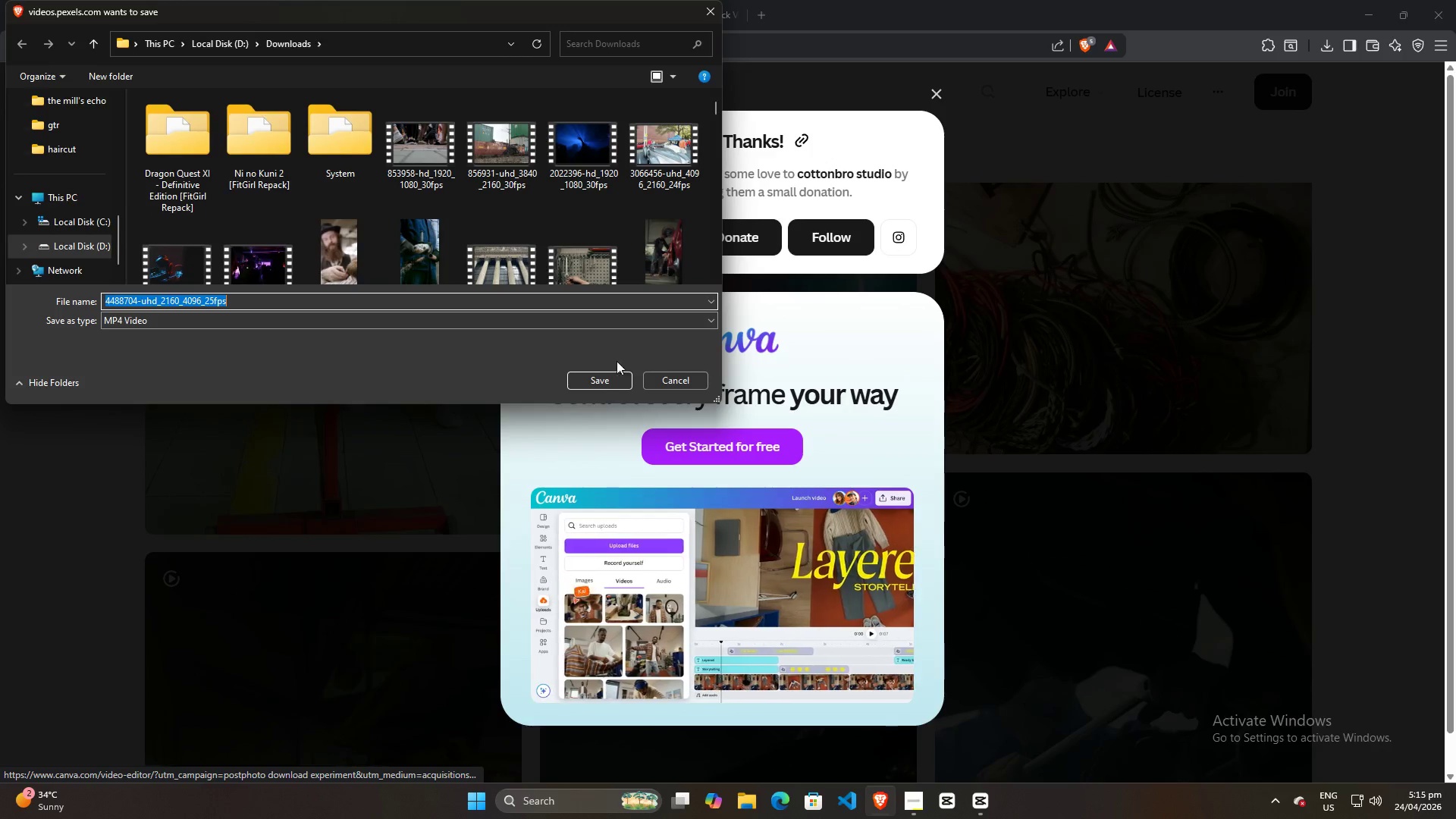 
double_click([595, 389])
 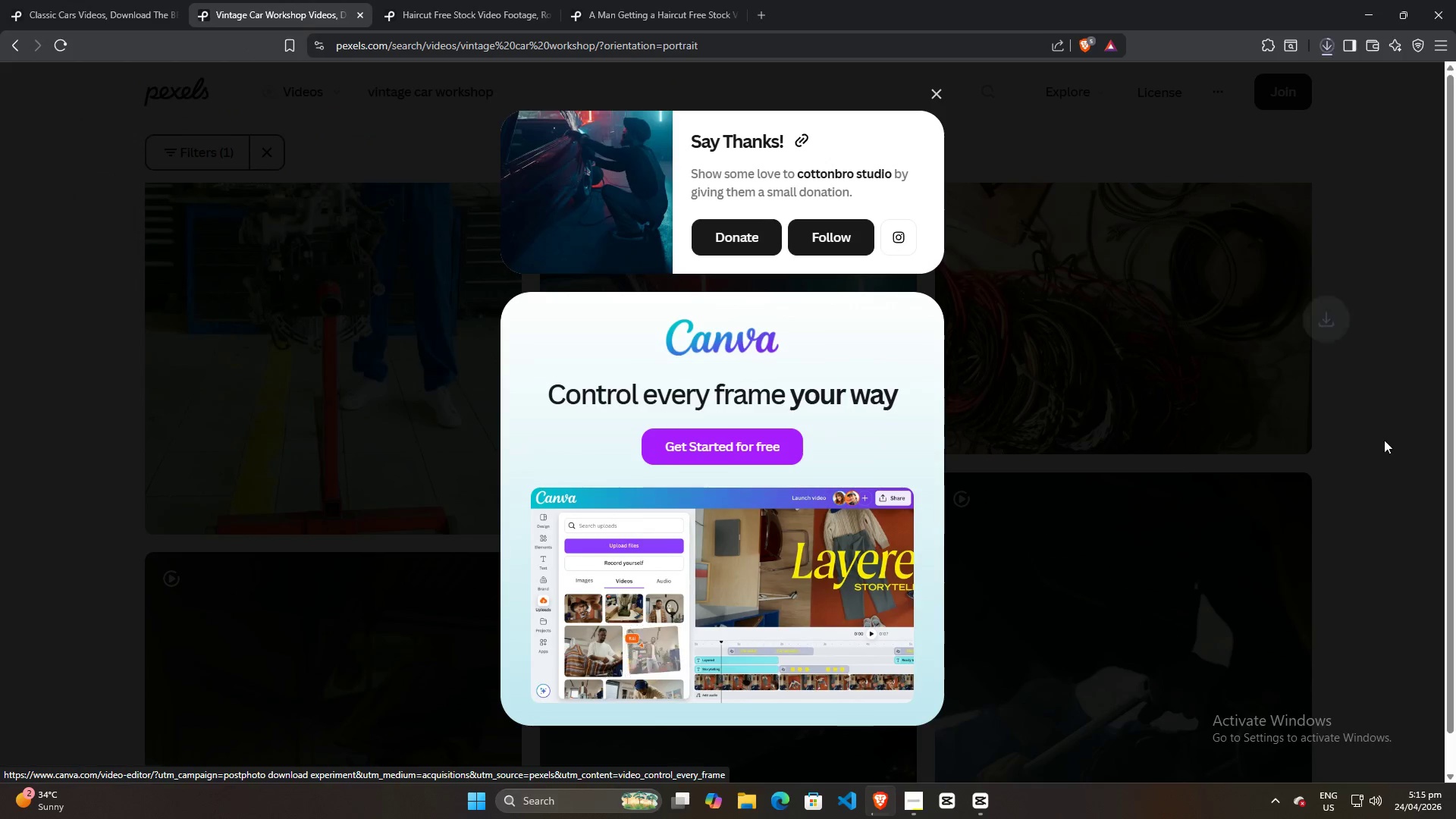 
left_click([1407, 441])
 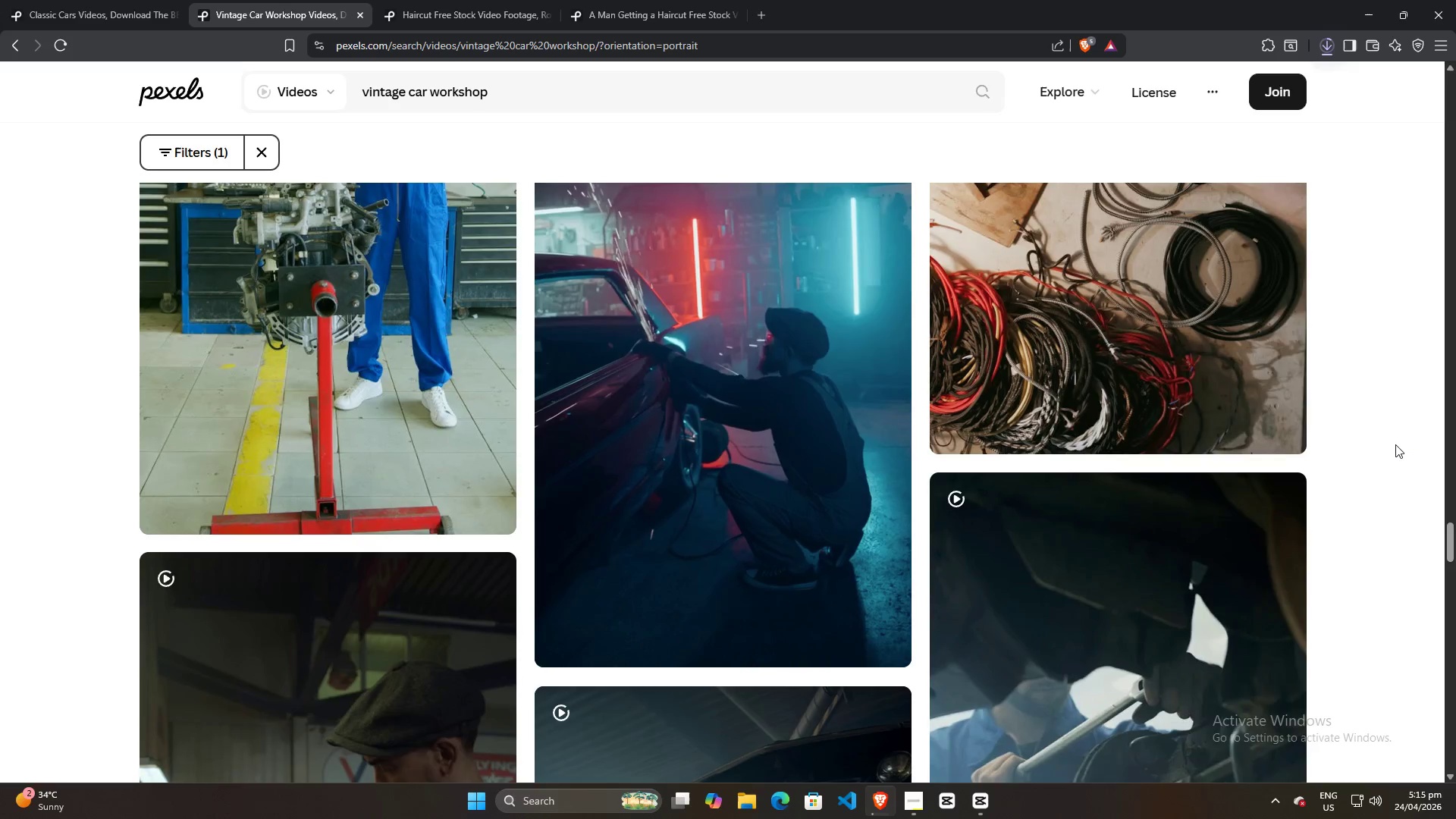 
scroll: coordinate [1366, 456], scroll_direction: down, amount: 26.0
 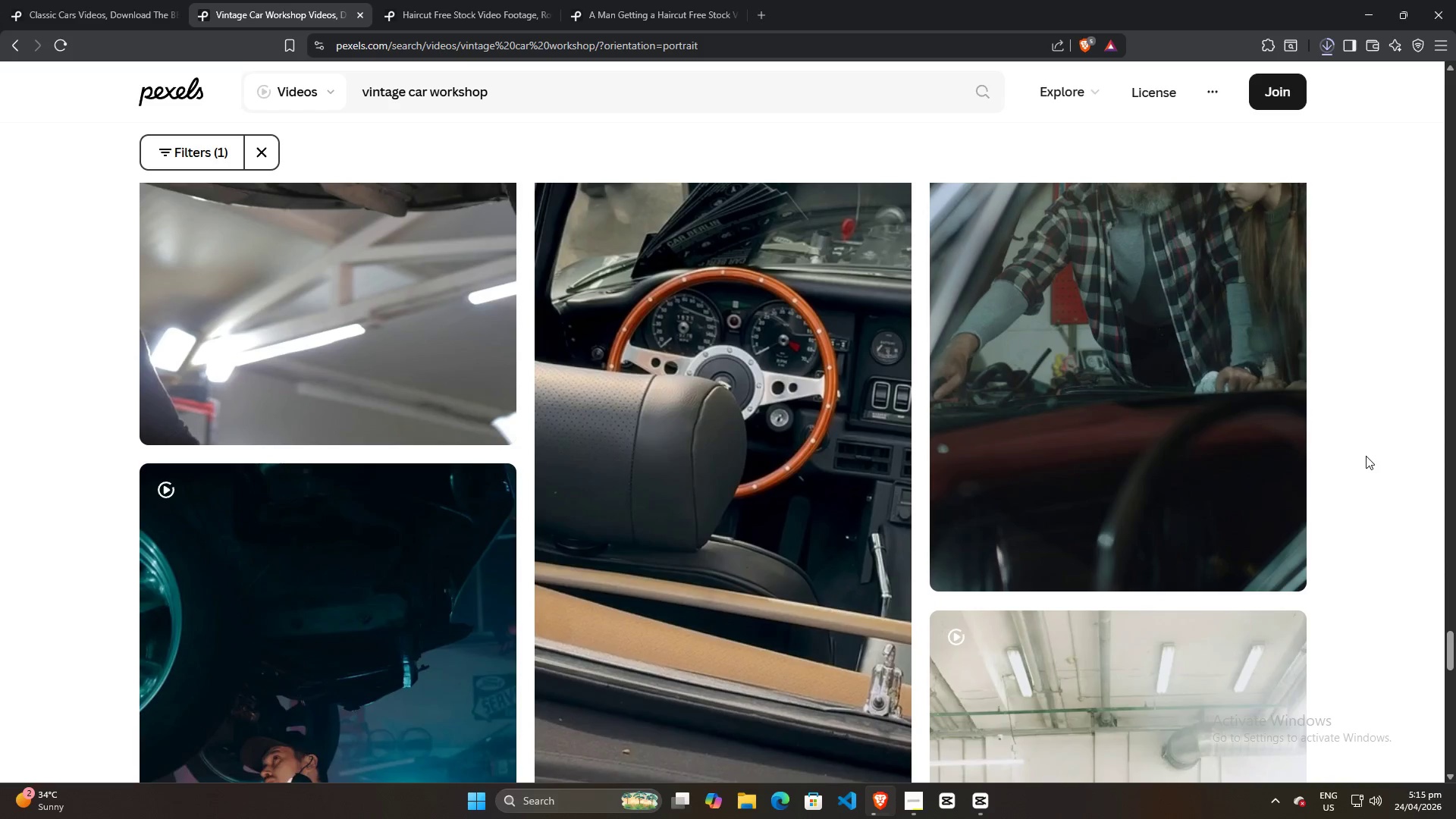 
hold_key(key=Backspace, duration=0.58)
 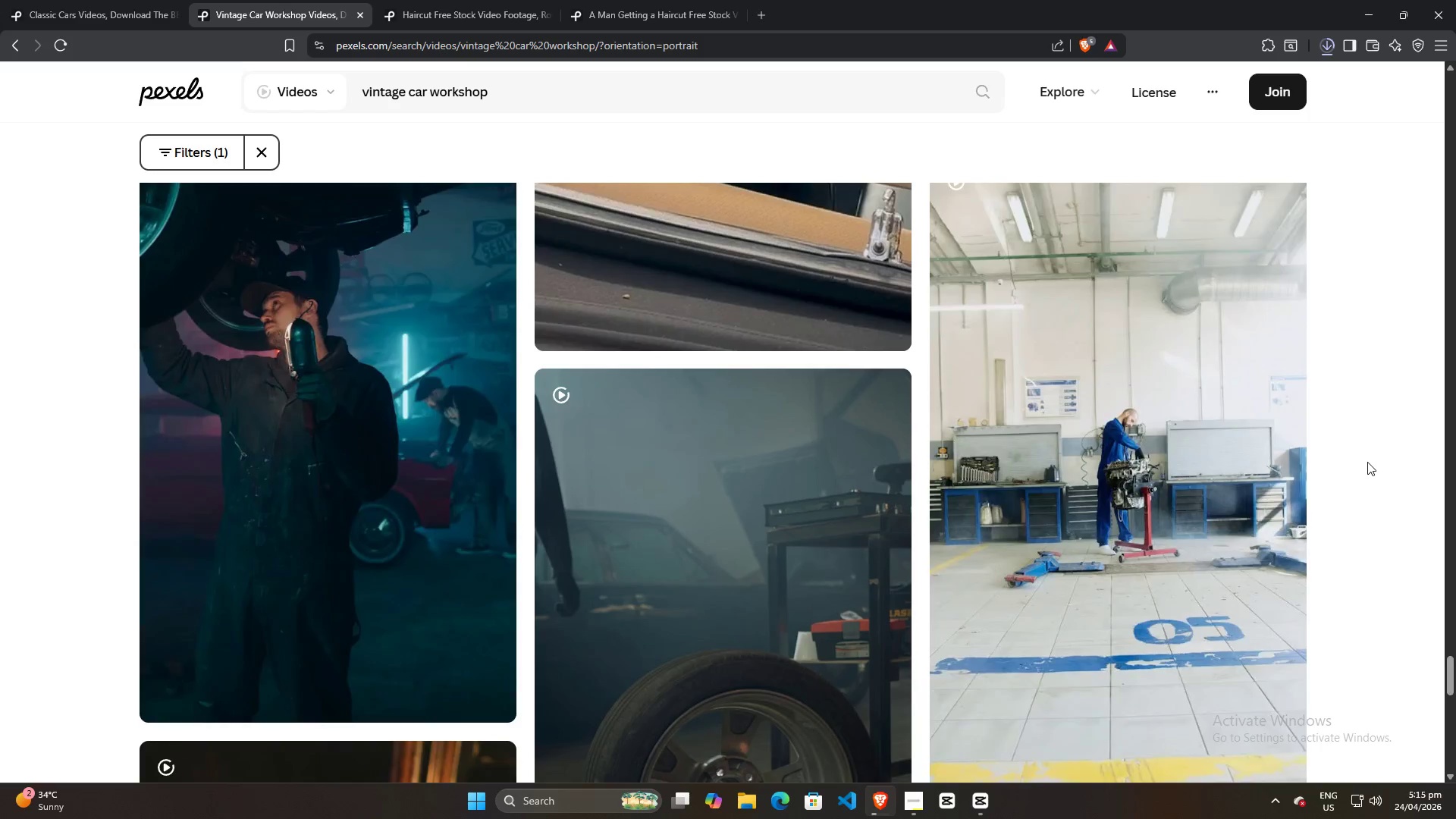 
scroll: coordinate [1366, 459], scroll_direction: down, amount: 6.0
 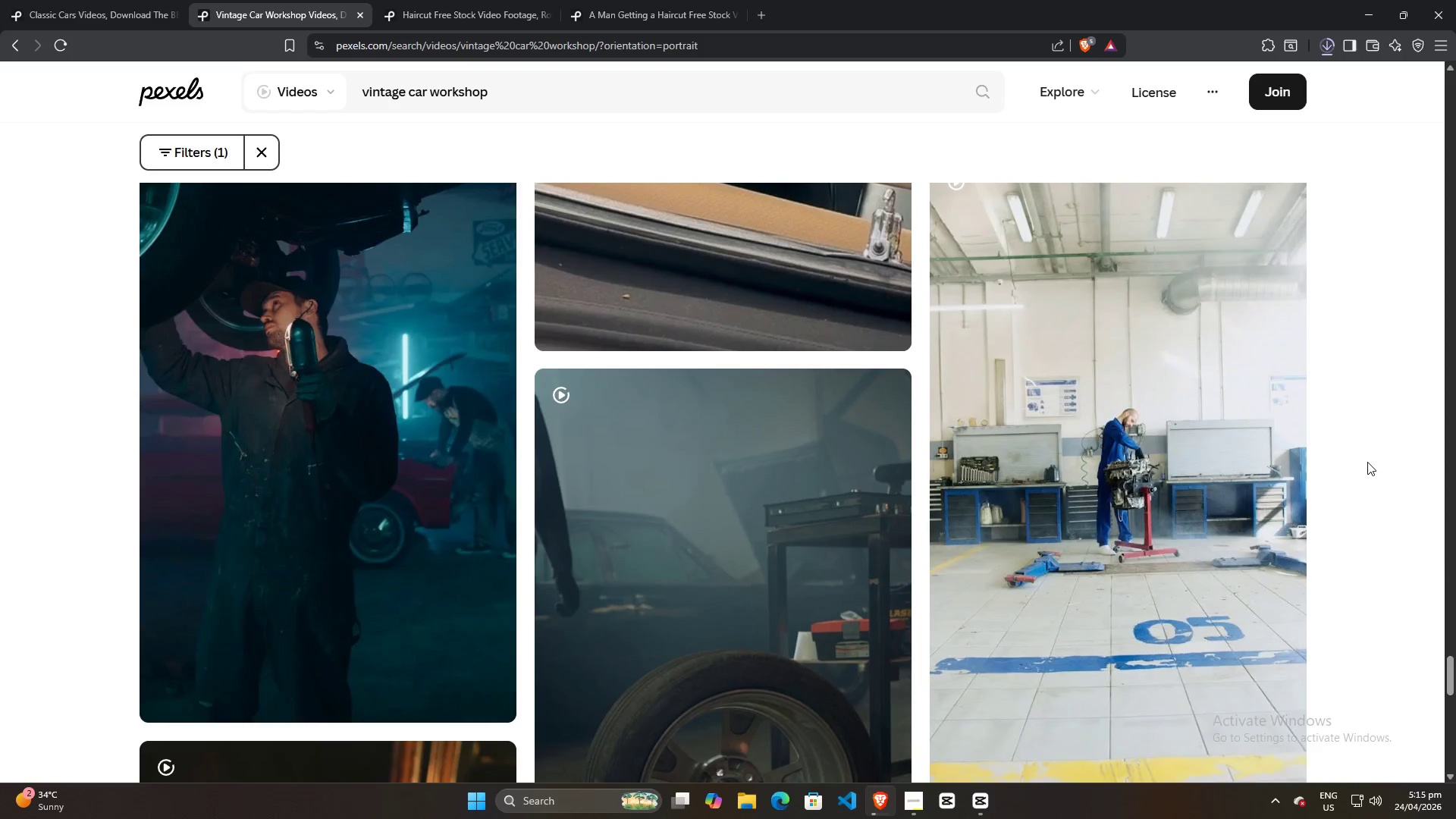 
hold_key(key=Backspace, duration=0.7)
 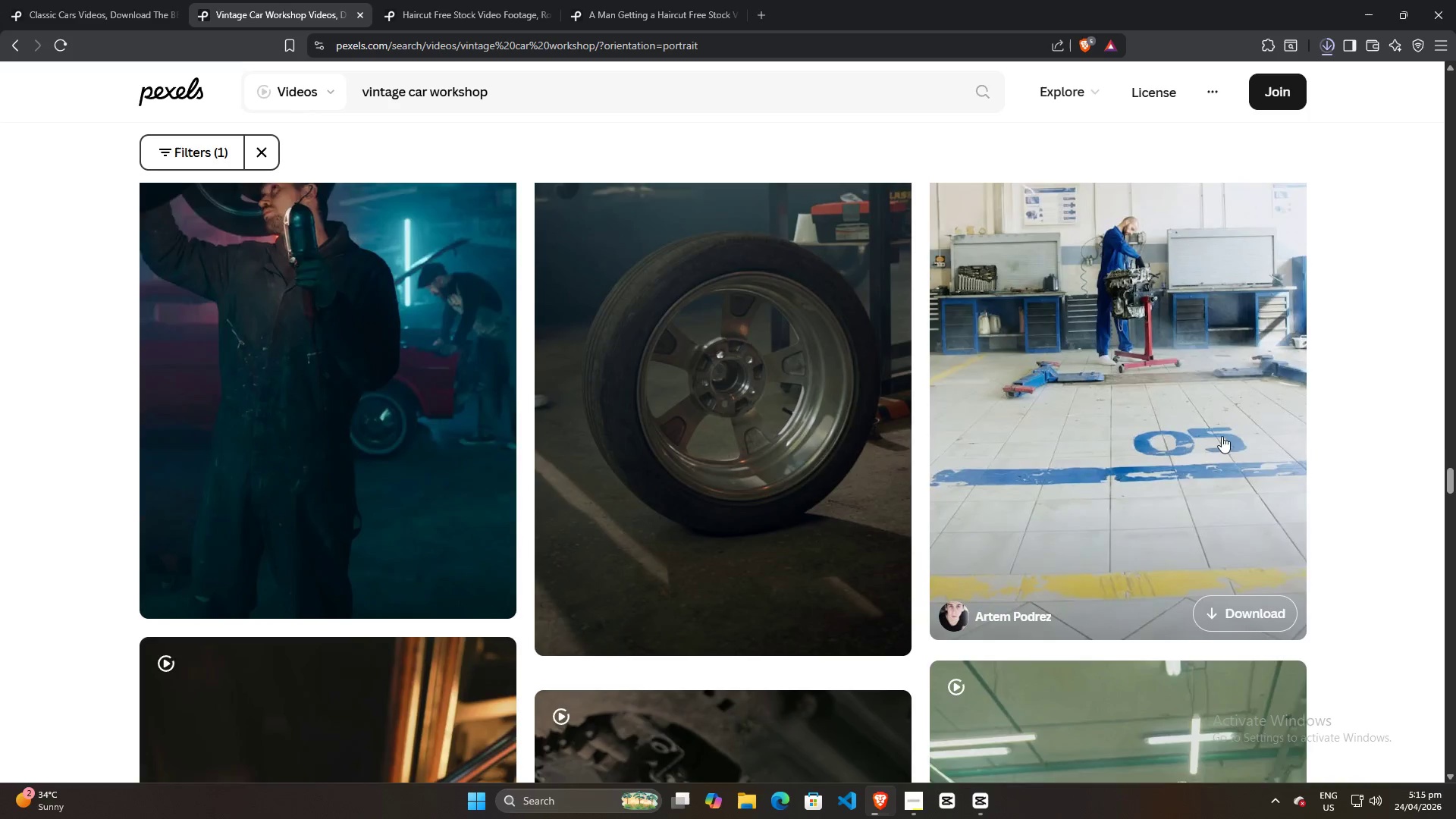 
hold_key(key=Backspace, duration=0.88)
 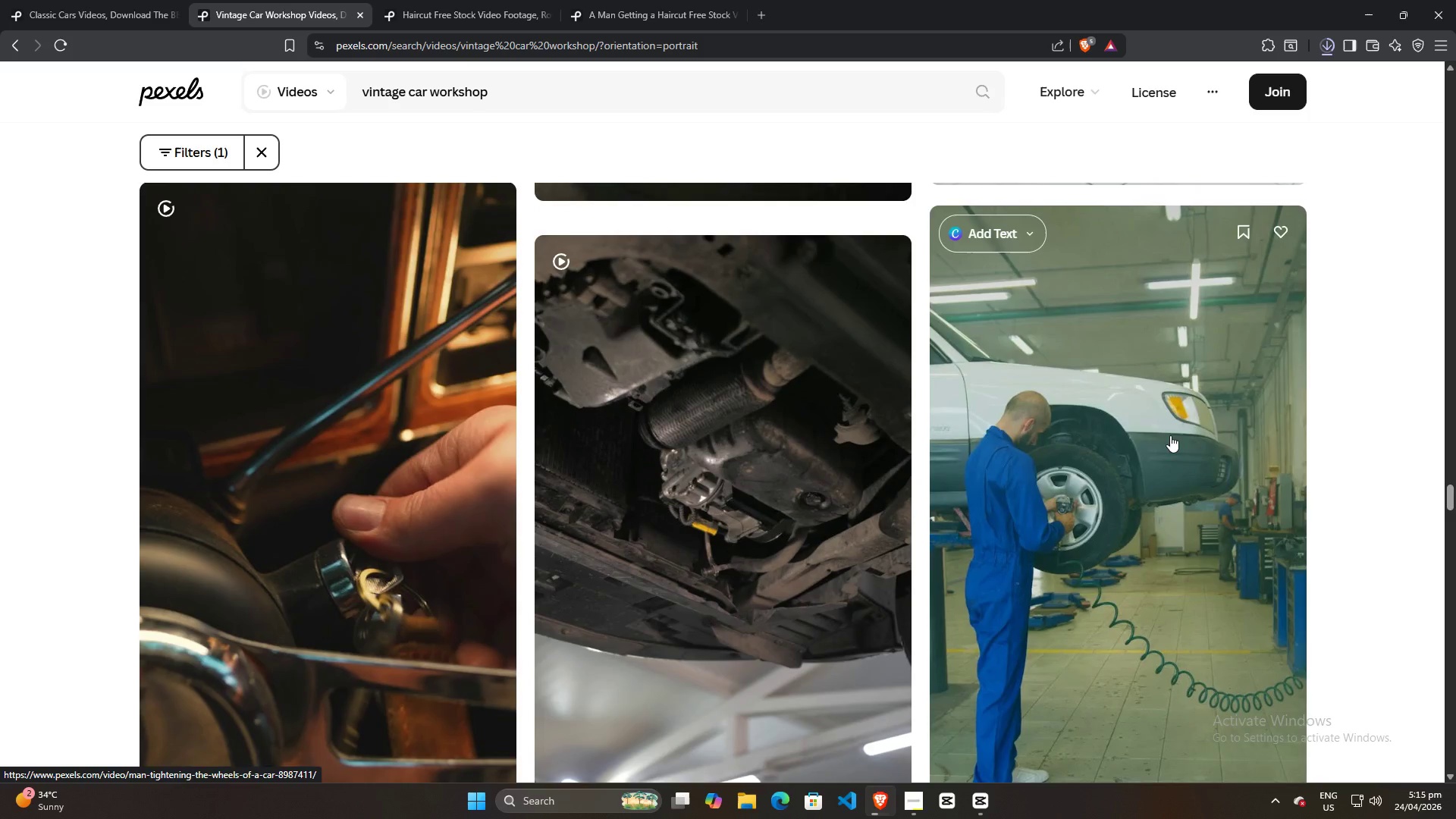 
scroll: coordinate [1003, 476], scroll_direction: down, amount: 34.0
 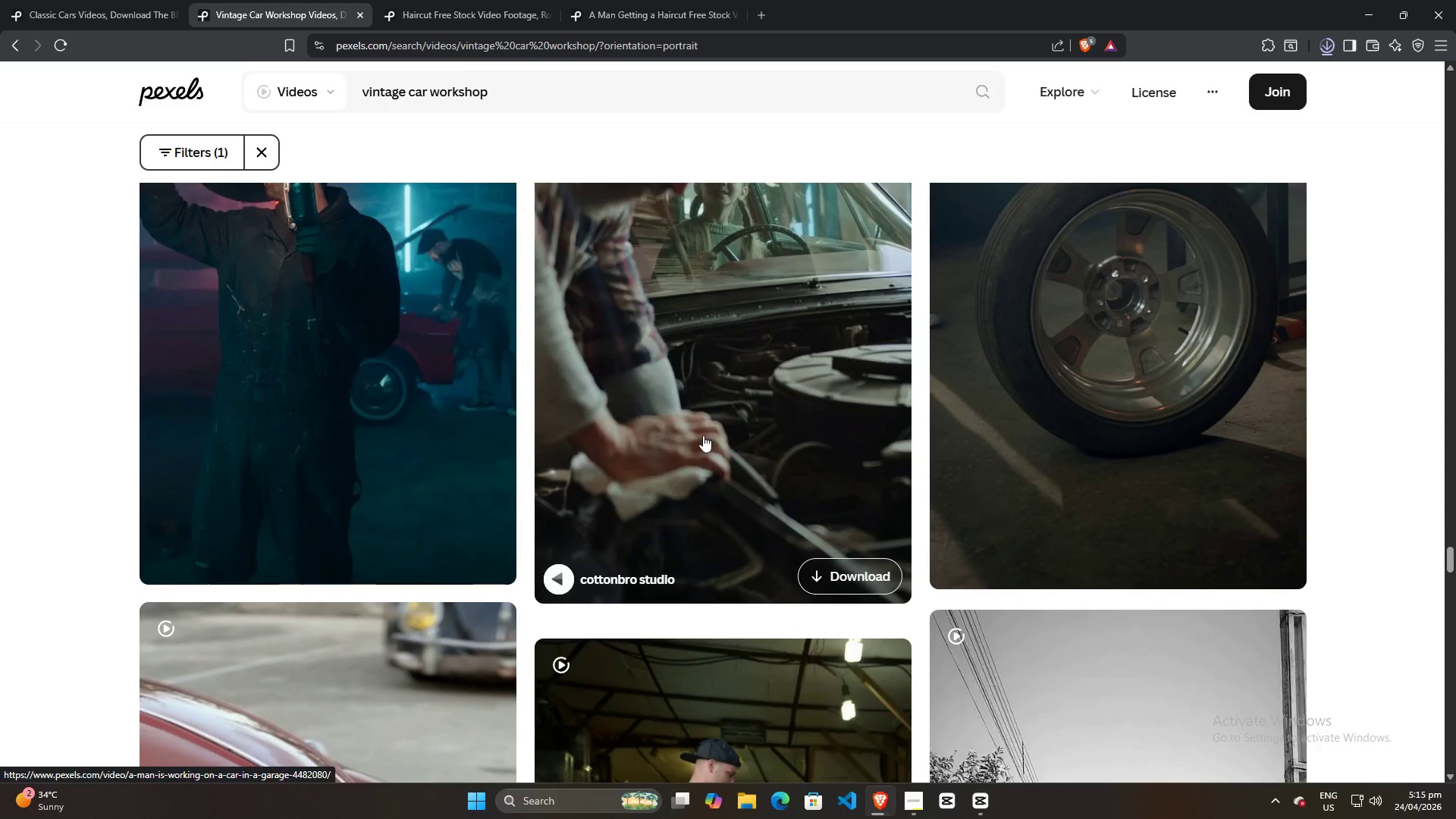 
scroll: coordinate [727, 427], scroll_direction: up, amount: 1.0
 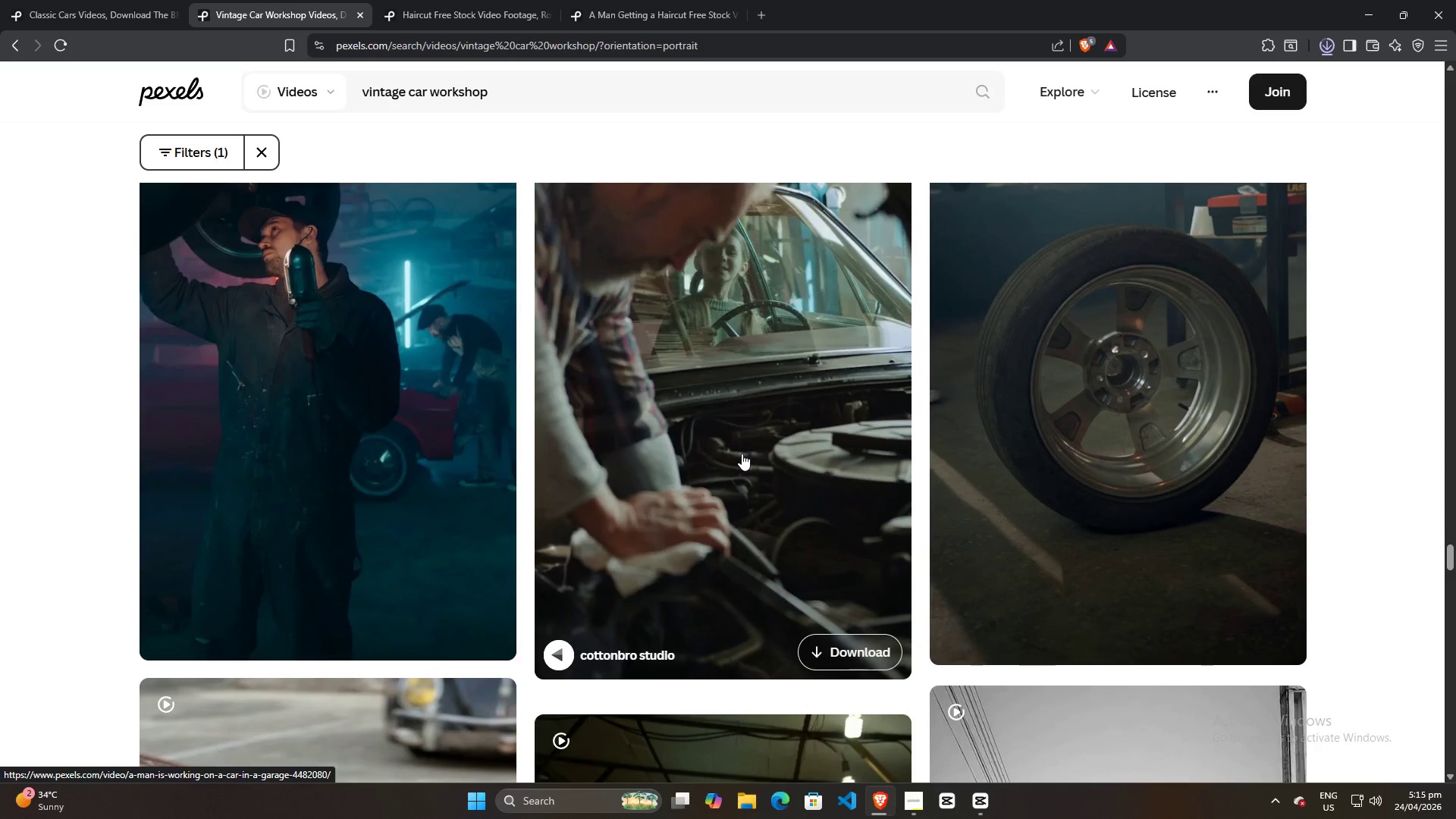 
scroll: coordinate [734, 475], scroll_direction: down, amount: 4.0
 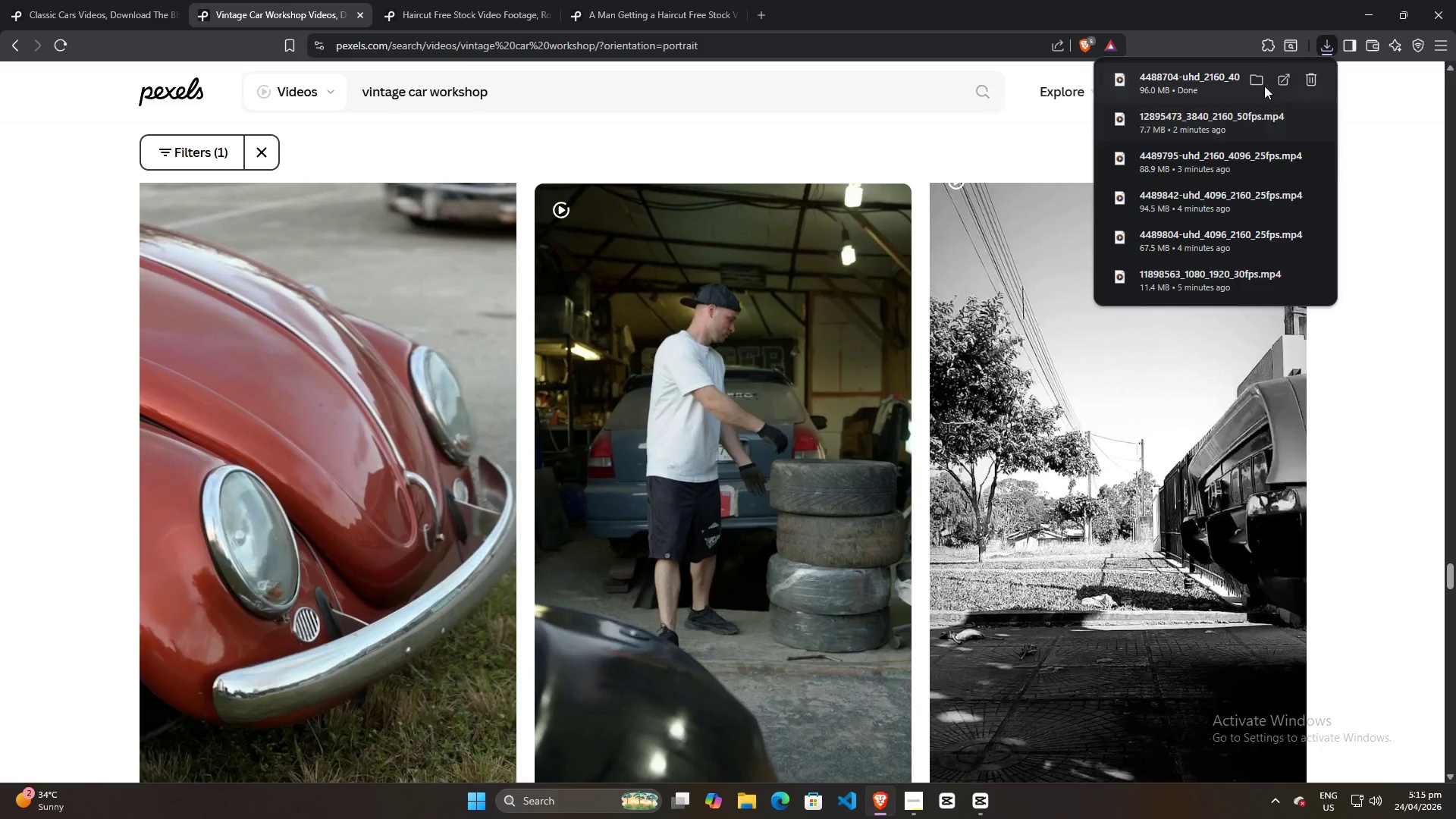 
left_click_drag(start_coordinate=[1200, 78], to_coordinate=[340, 391])
 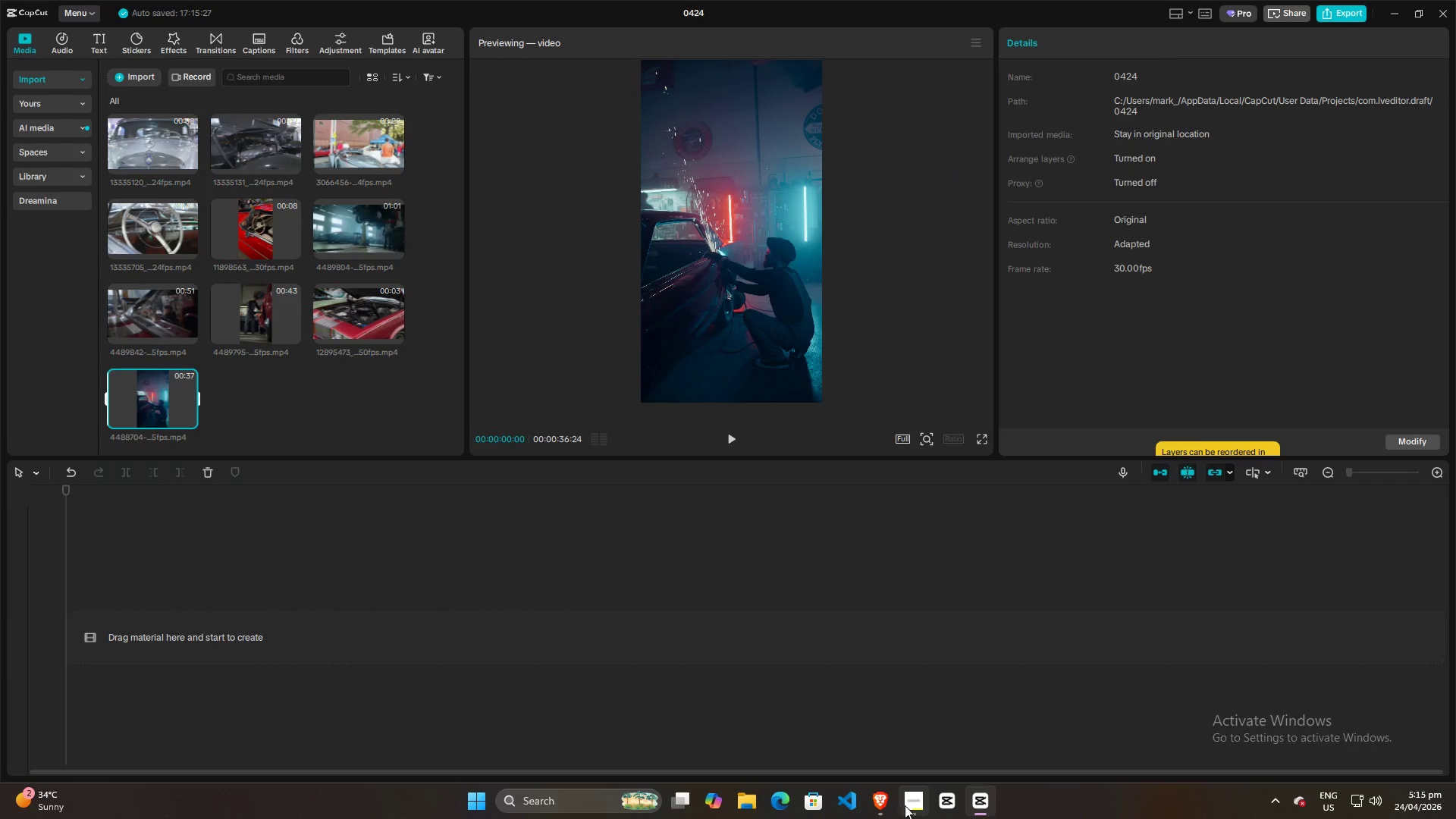 
left_click([872, 805])
 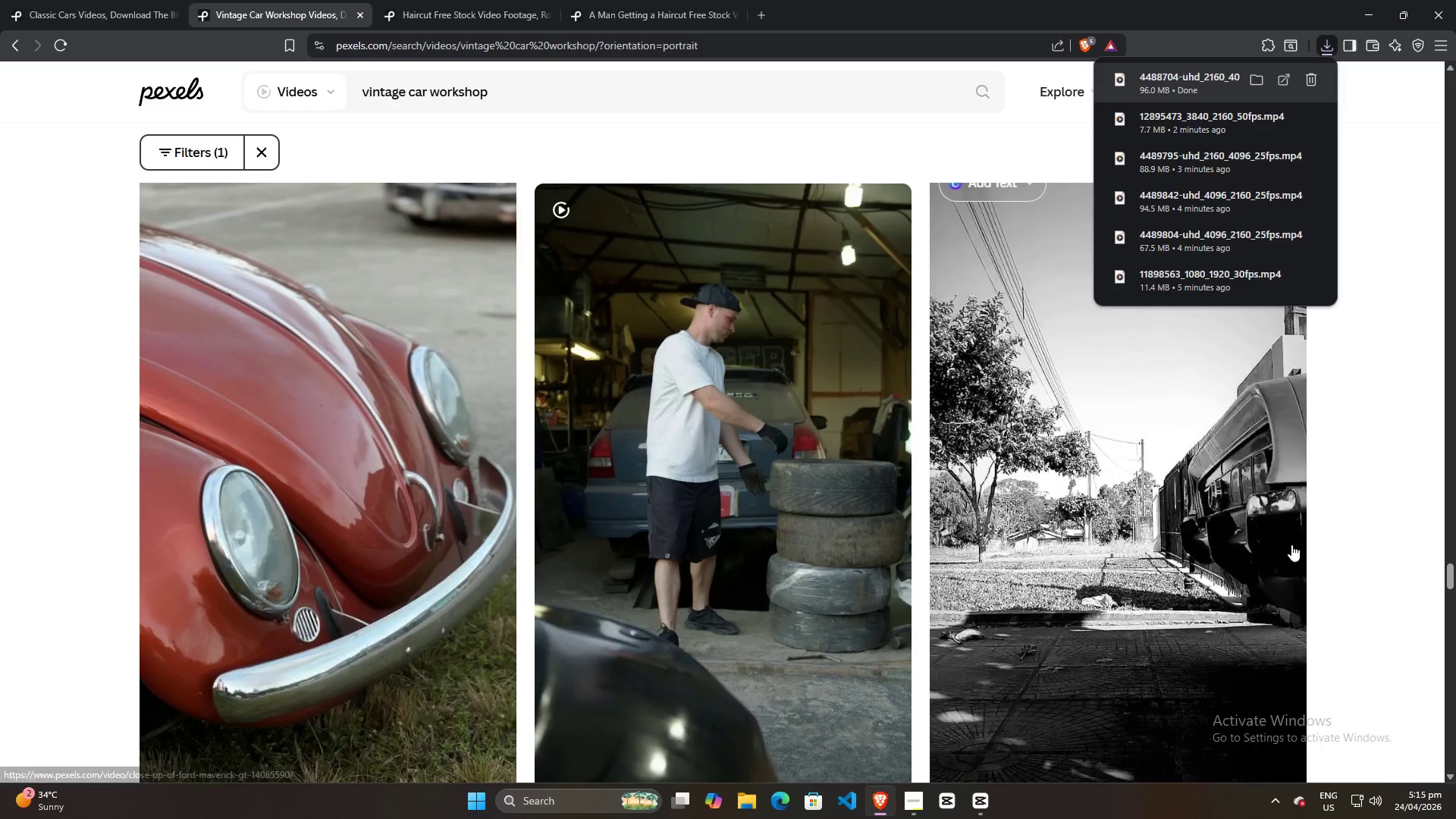 
left_click([1344, 532])
 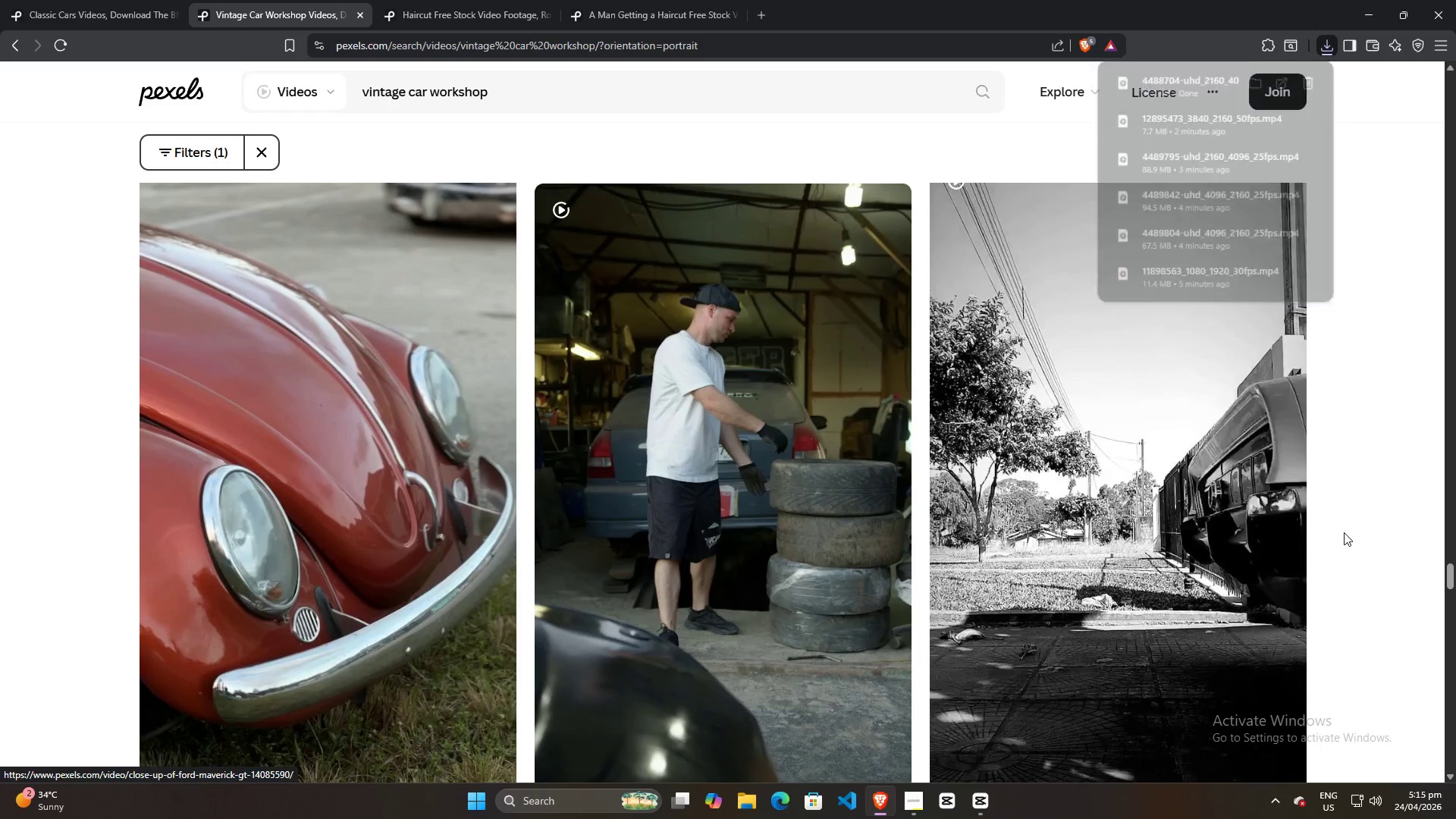 
scroll: coordinate [1188, 512], scroll_direction: down, amount: 32.0
 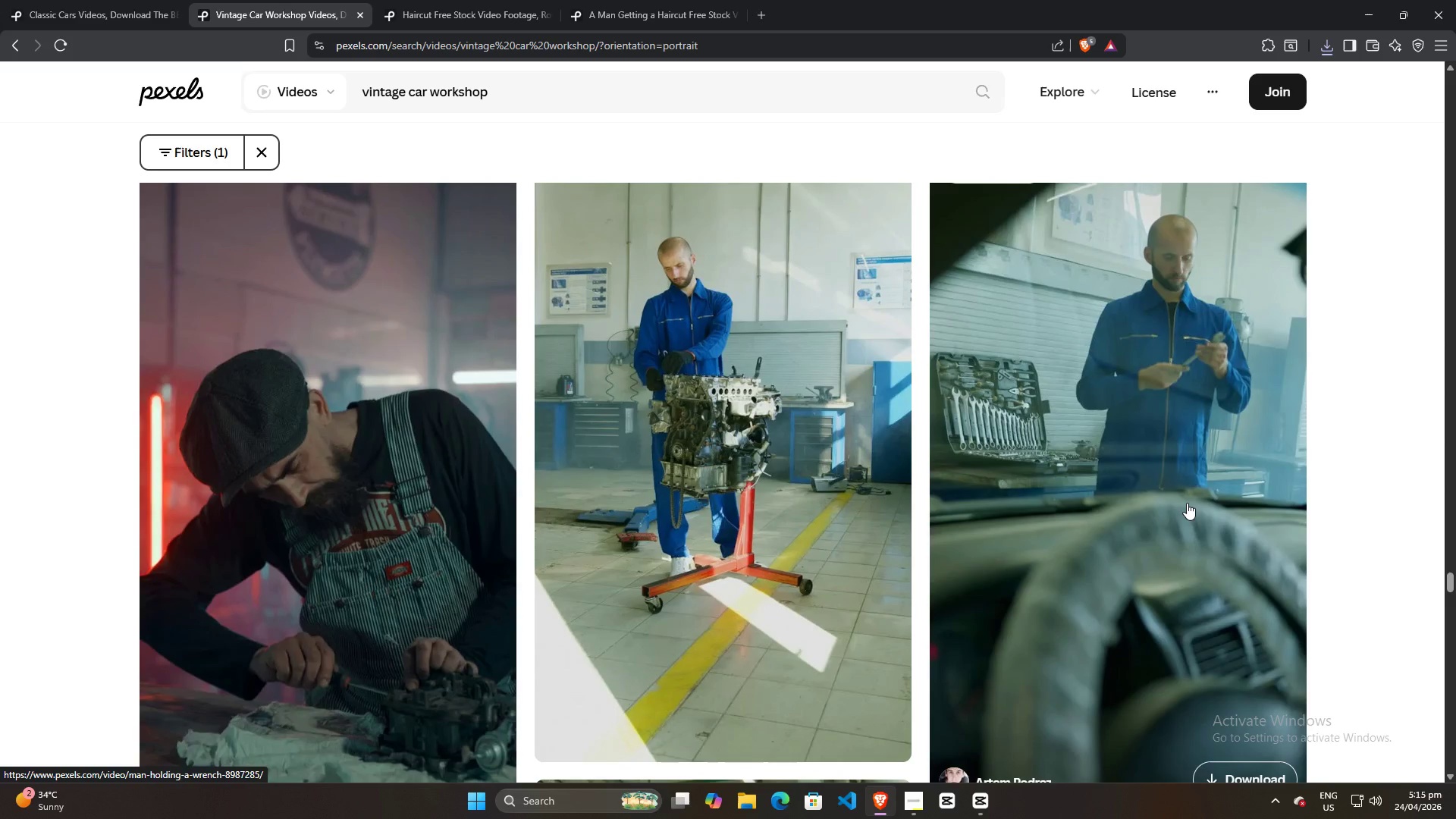 
scroll: coordinate [1183, 494], scroll_direction: up, amount: 6.0
 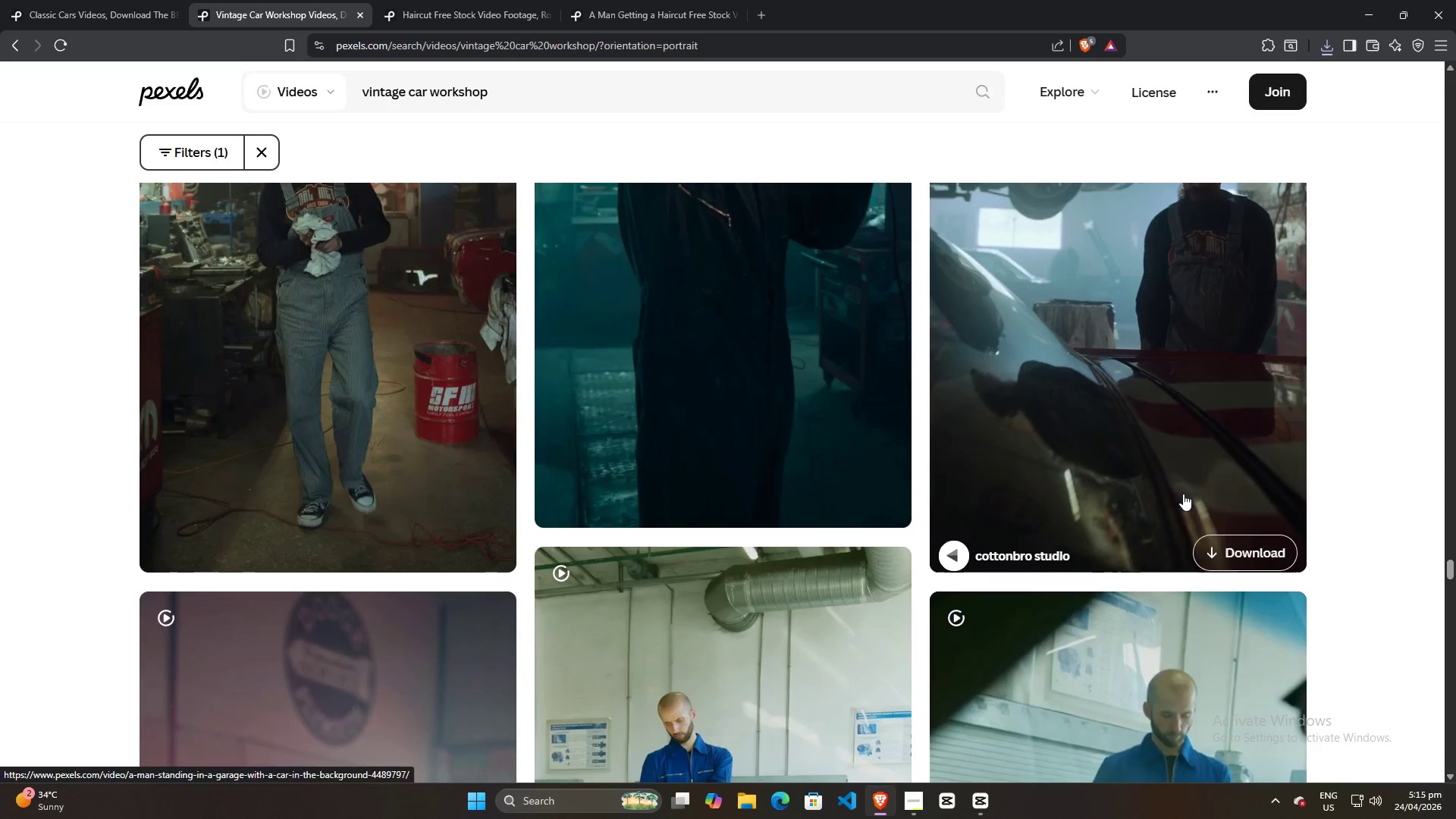 
scroll: coordinate [1181, 491], scroll_direction: down, amount: 31.0
 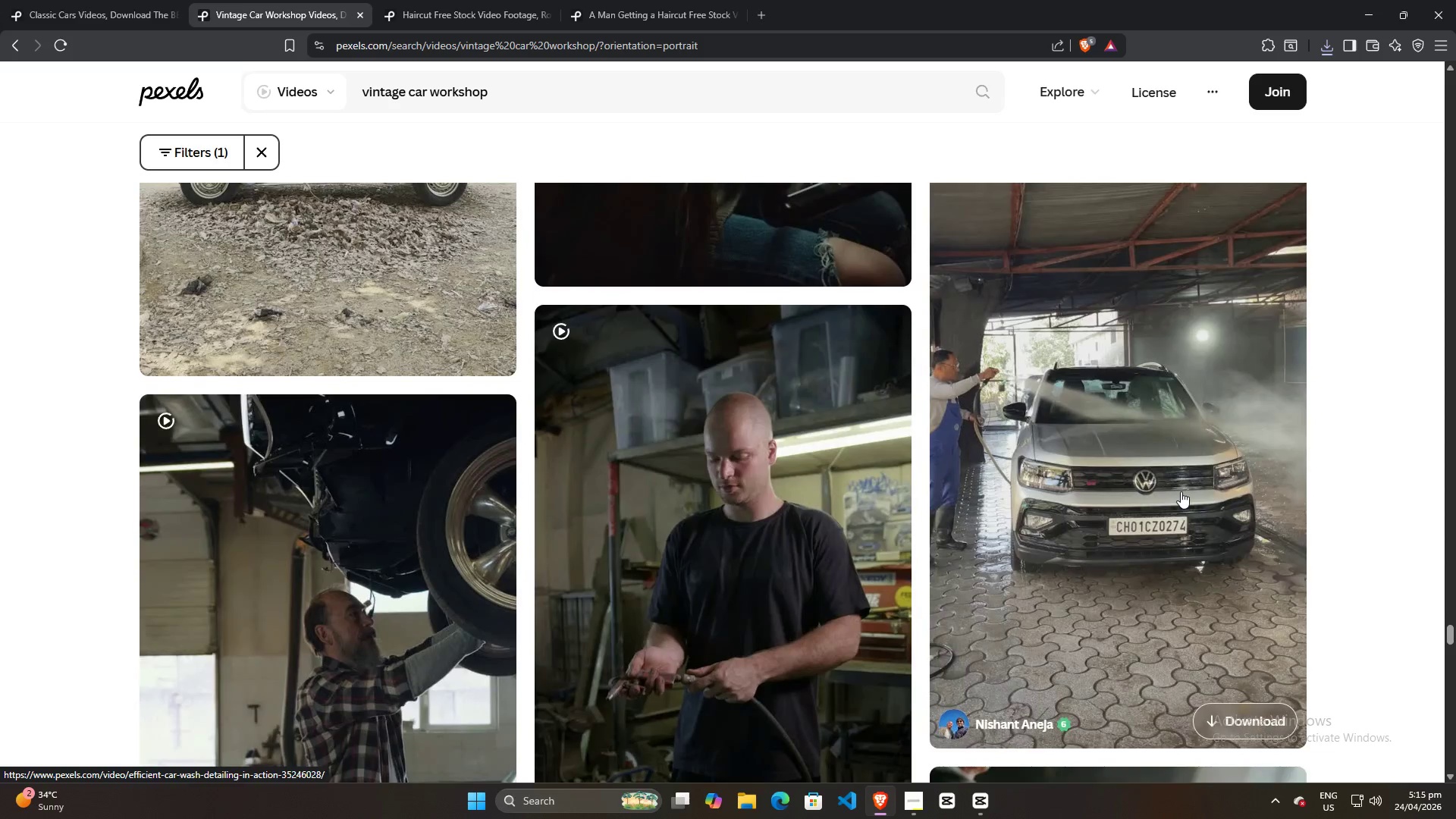 
key(Backspace)
 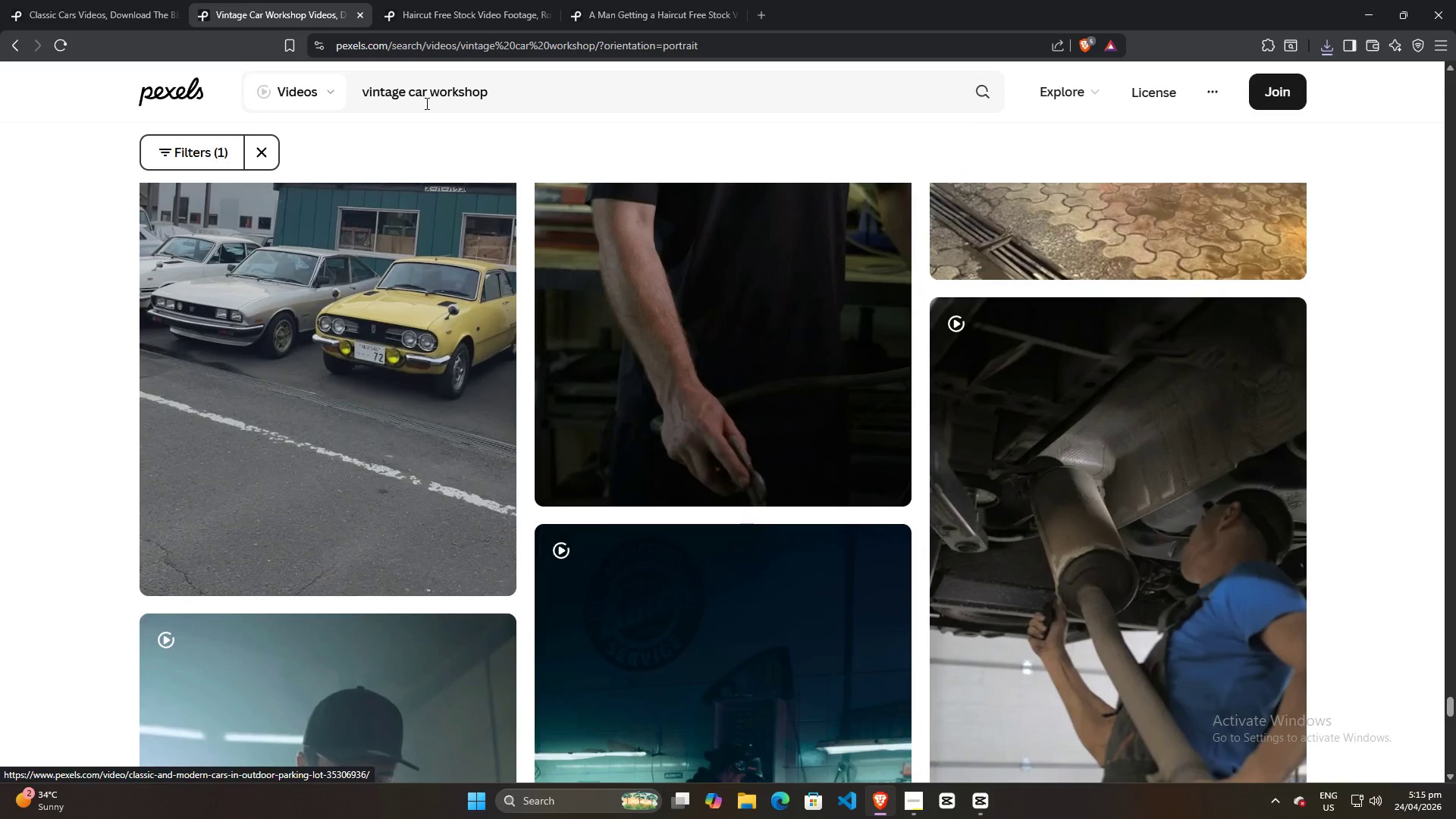 
scroll: coordinate [1172, 491], scroll_direction: down, amount: 25.0
 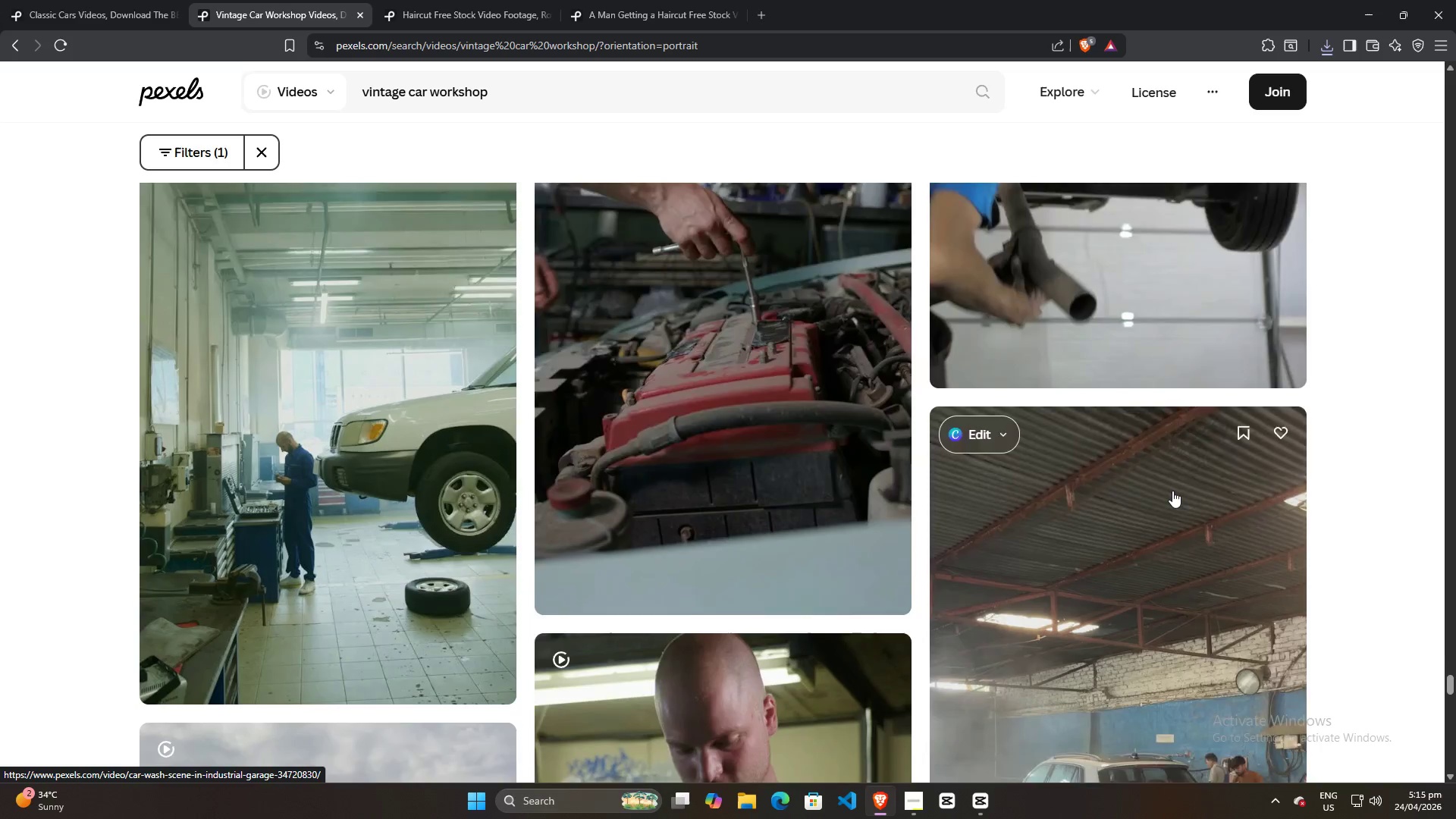 
left_click_drag(start_coordinate=[435, 89], to_coordinate=[558, 92])
 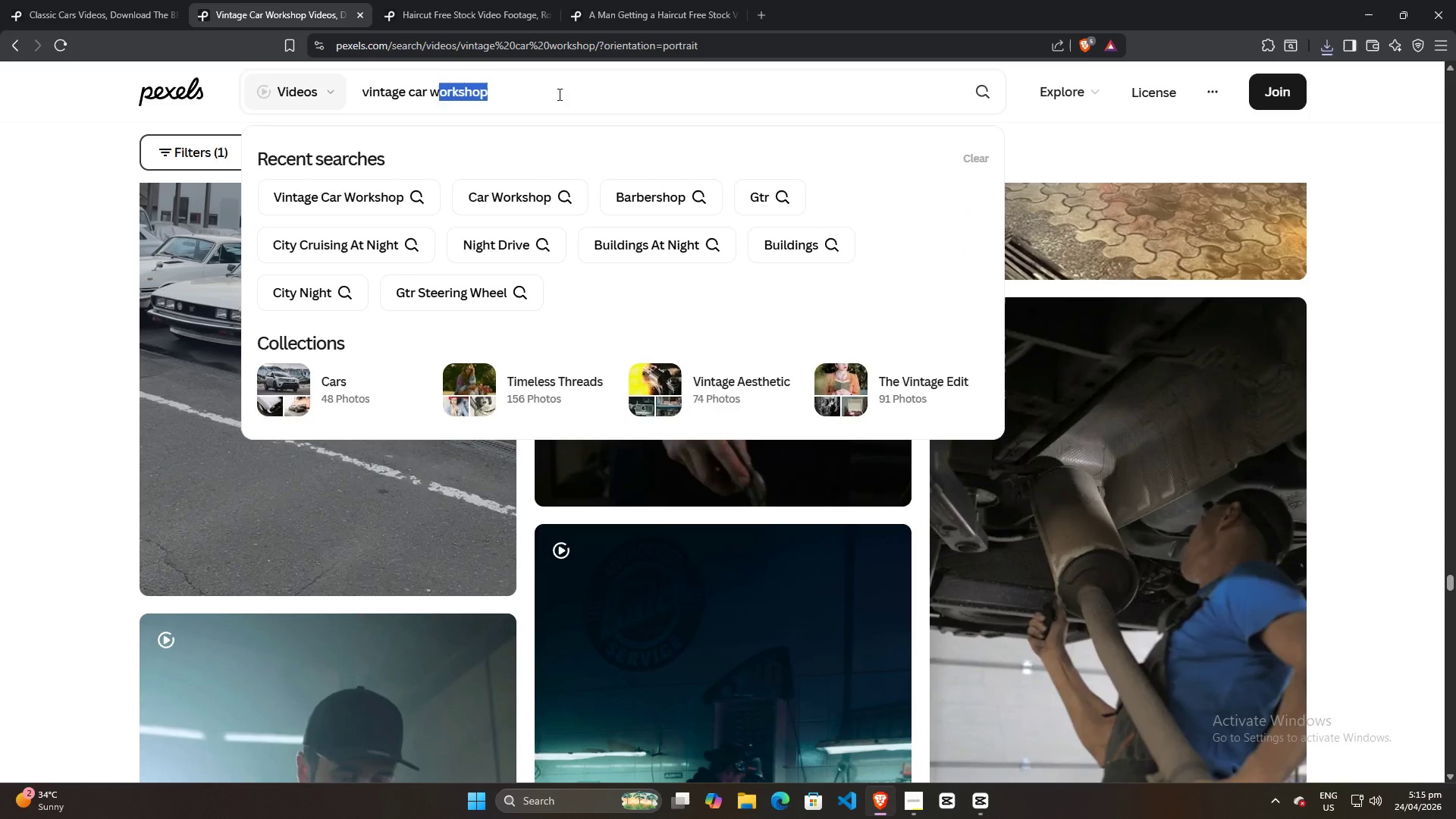 
key(Backspace)
key(Backspace)
type(cleaning)
 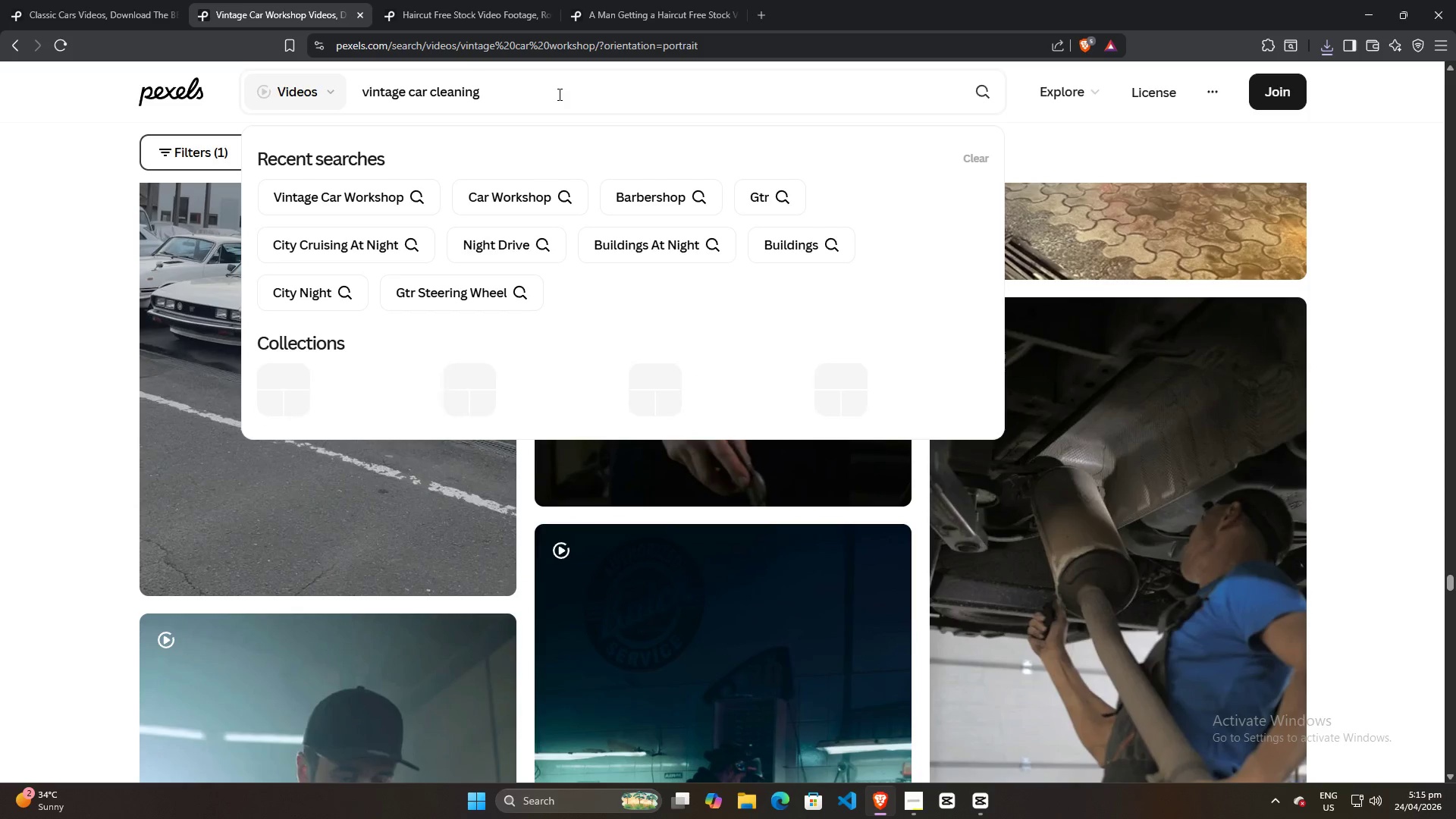 
key(Enter)
 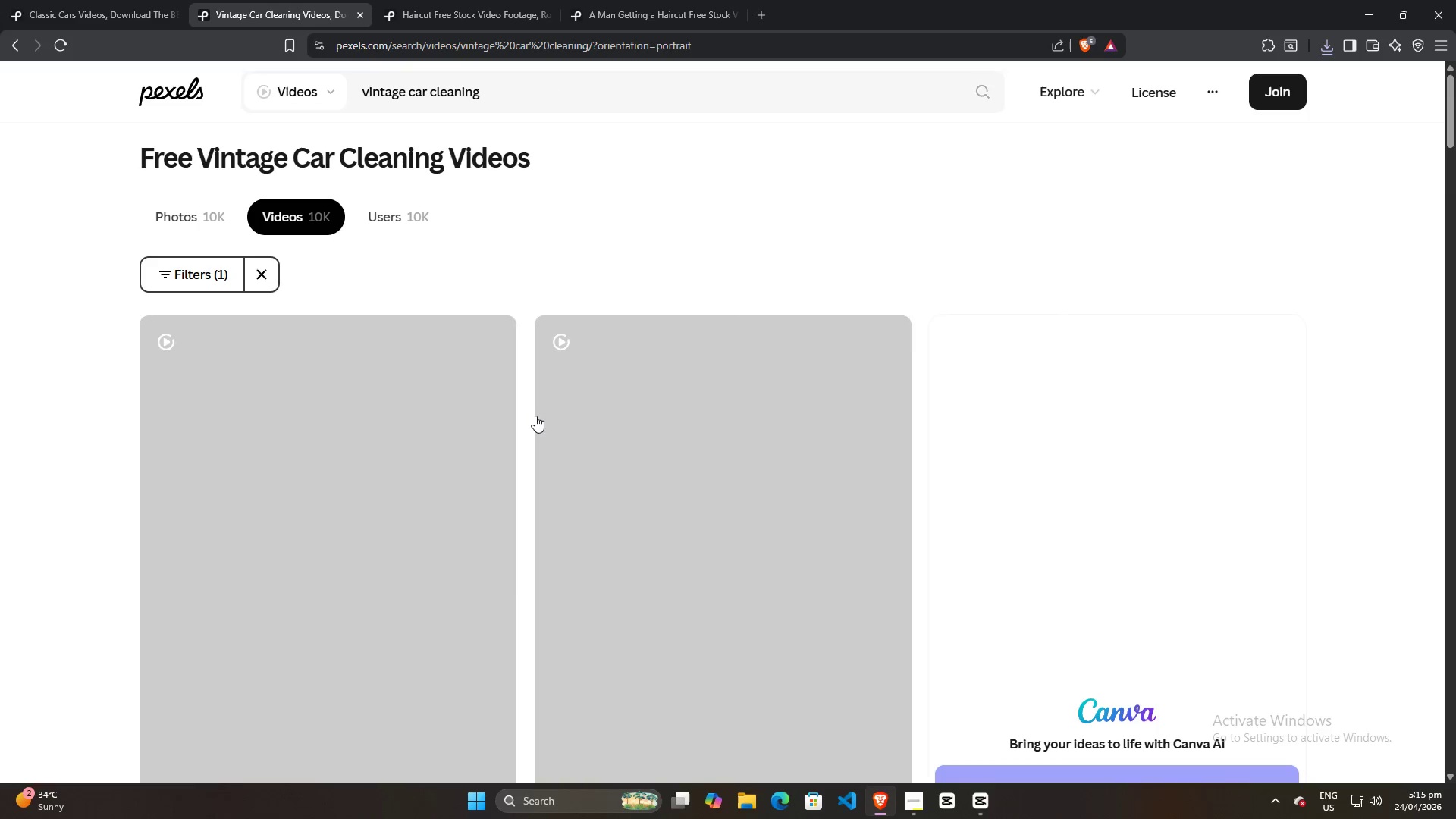 
scroll: coordinate [794, 499], scroll_direction: down, amount: 3.0
 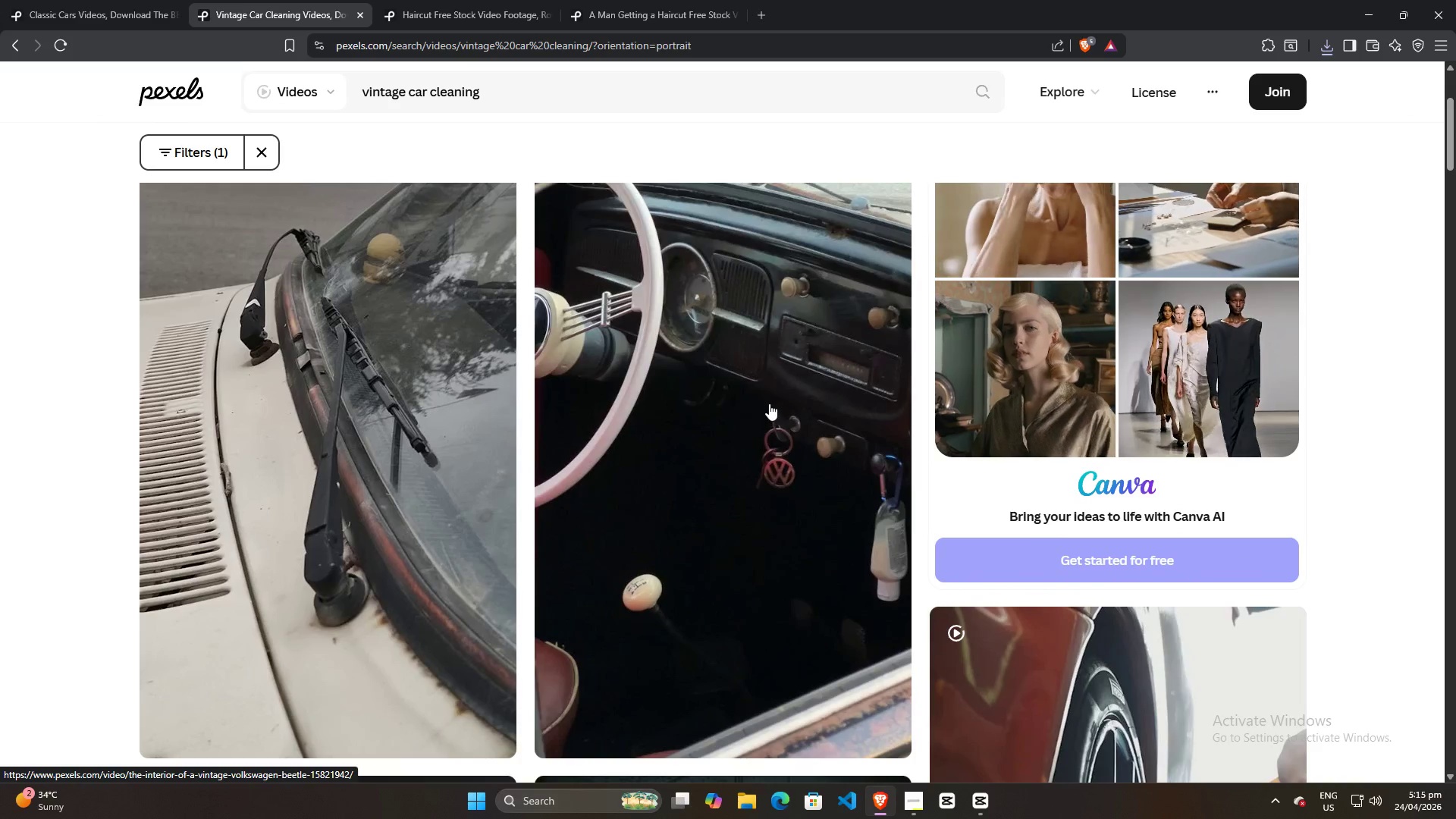 
scroll: coordinate [769, 403], scroll_direction: up, amount: 2.0
 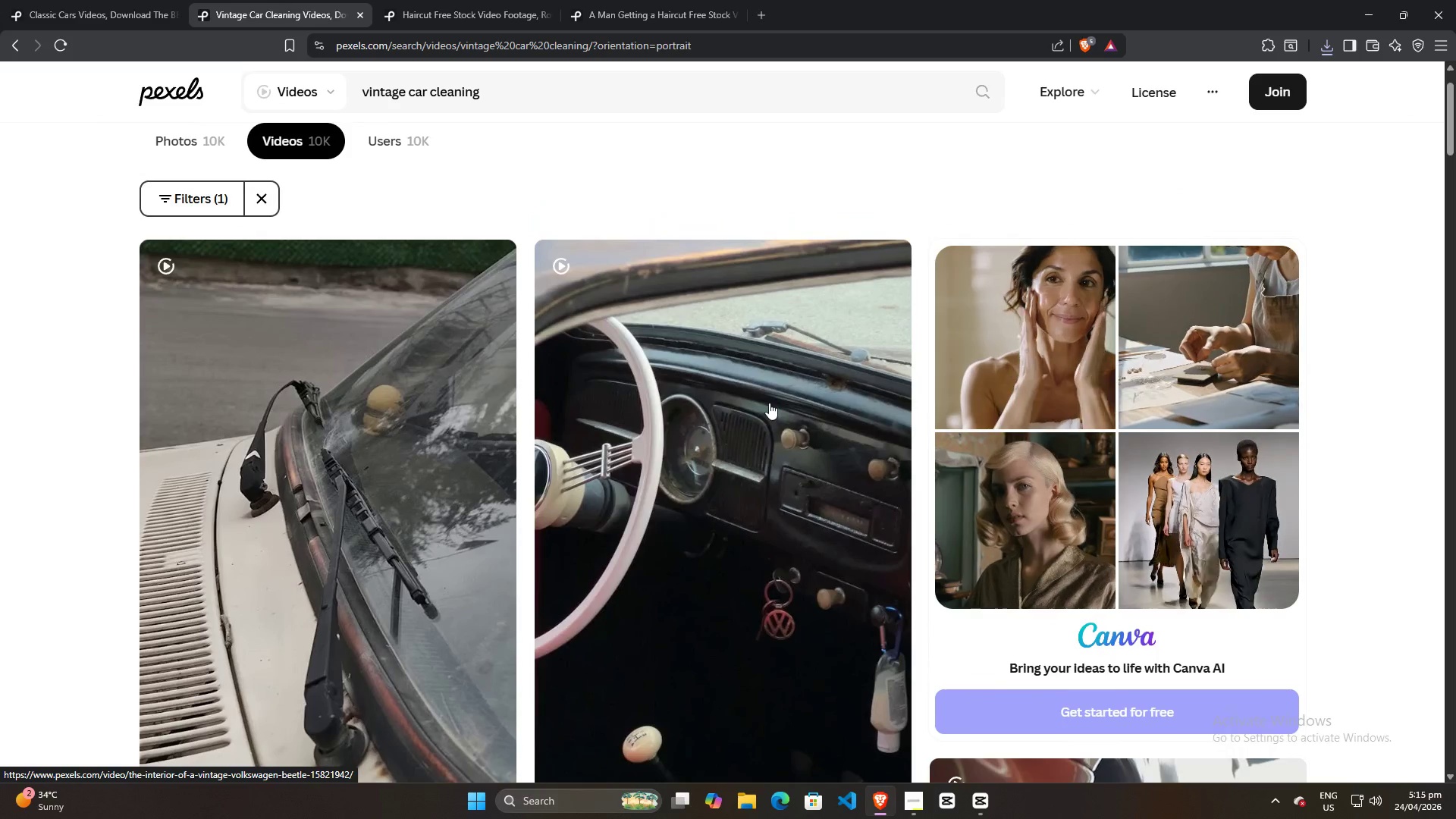 
scroll: coordinate [764, 408], scroll_direction: down, amount: 14.0
 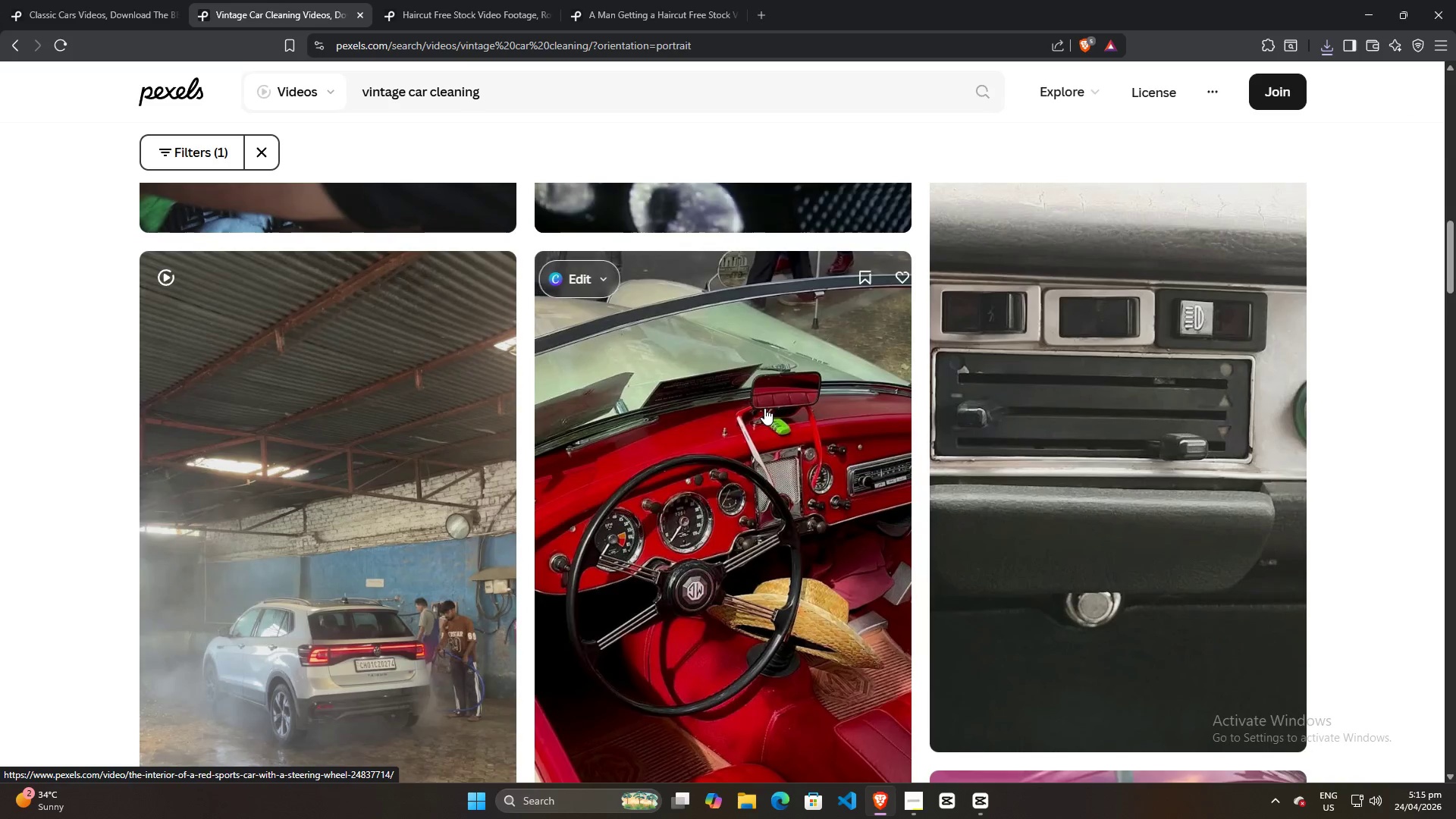 
scroll: coordinate [764, 408], scroll_direction: up, amount: 6.0
 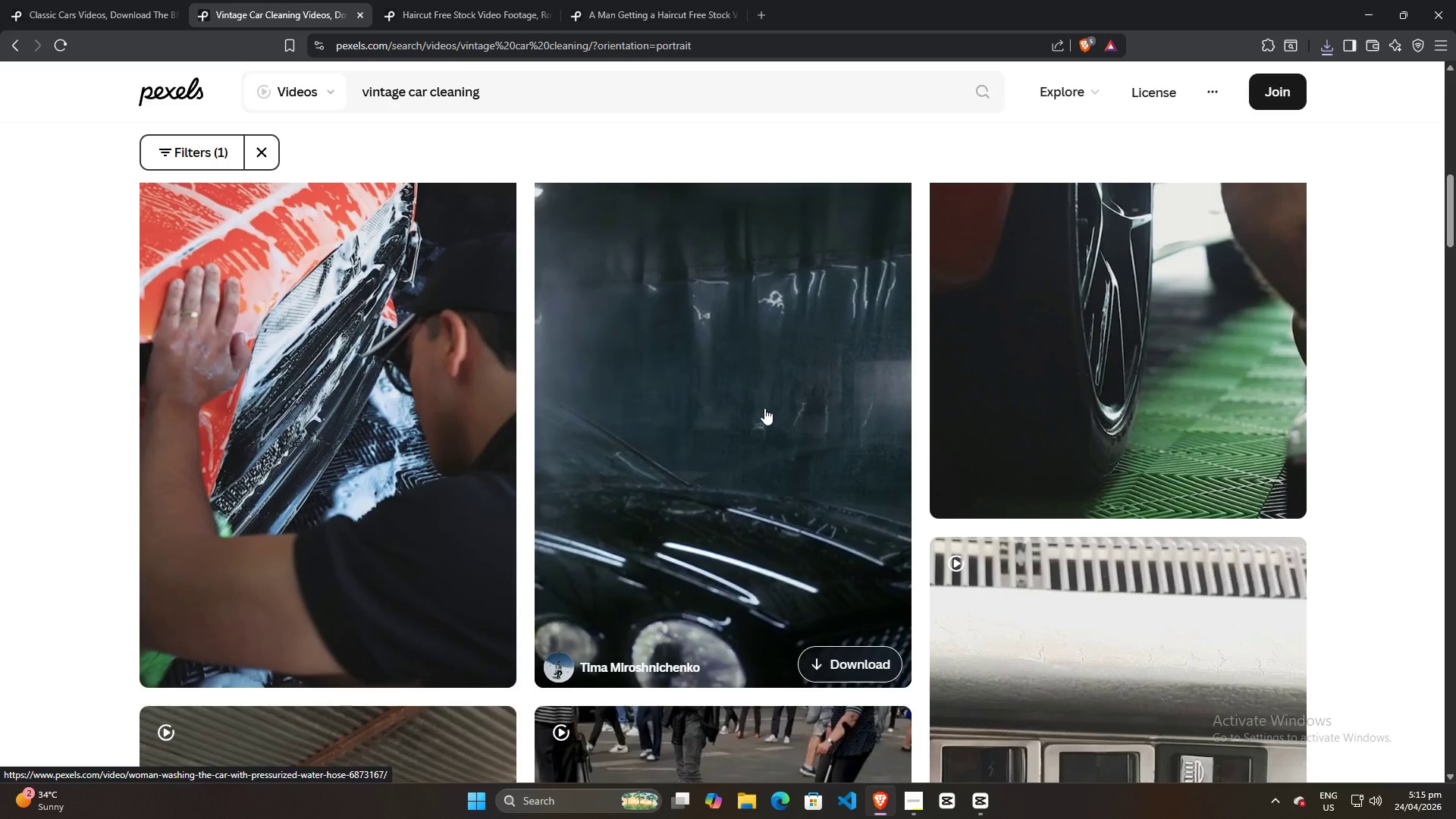 
scroll: coordinate [764, 408], scroll_direction: down, amount: 26.0
 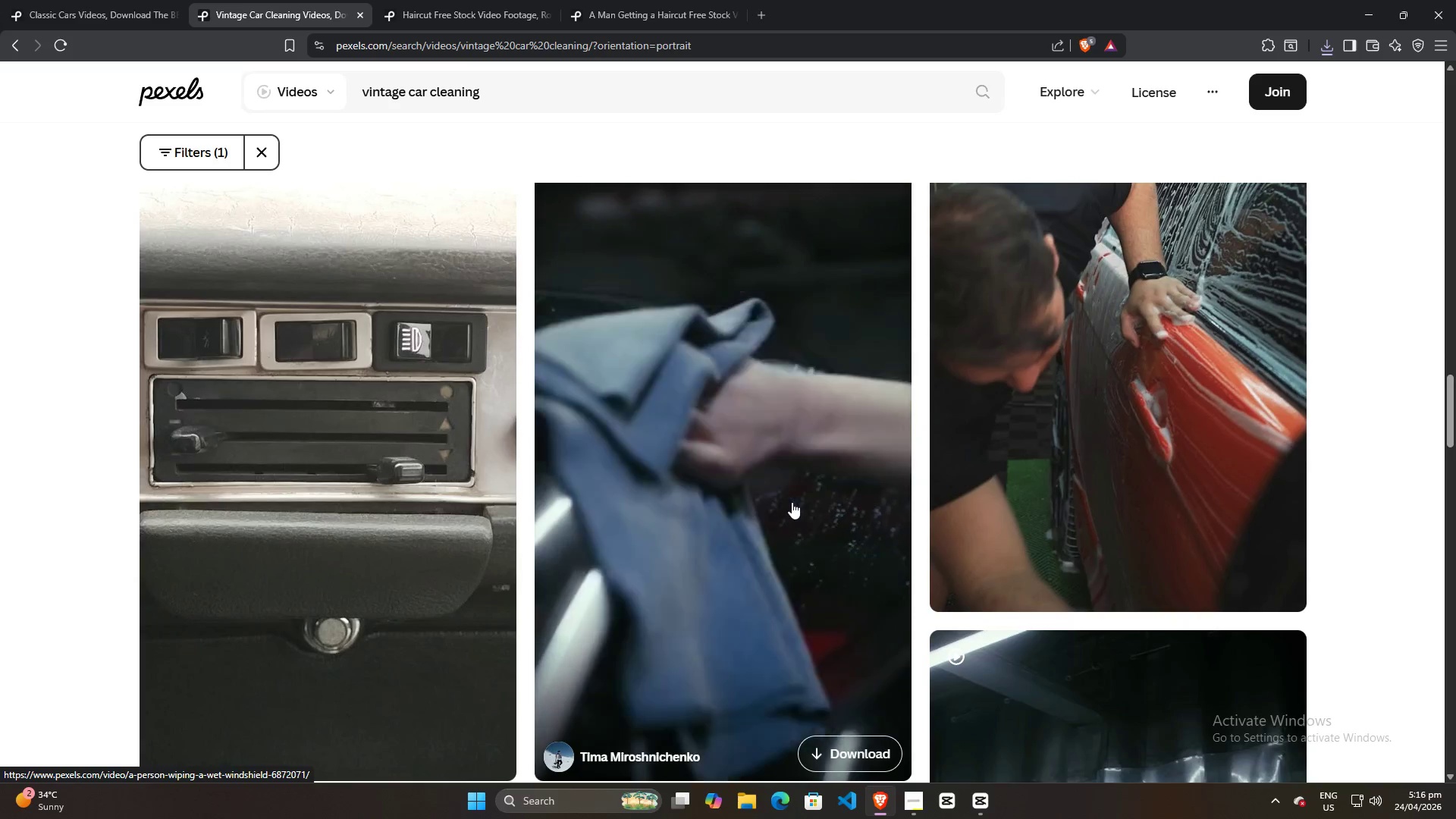 
scroll: coordinate [792, 502], scroll_direction: up, amount: 2.0
 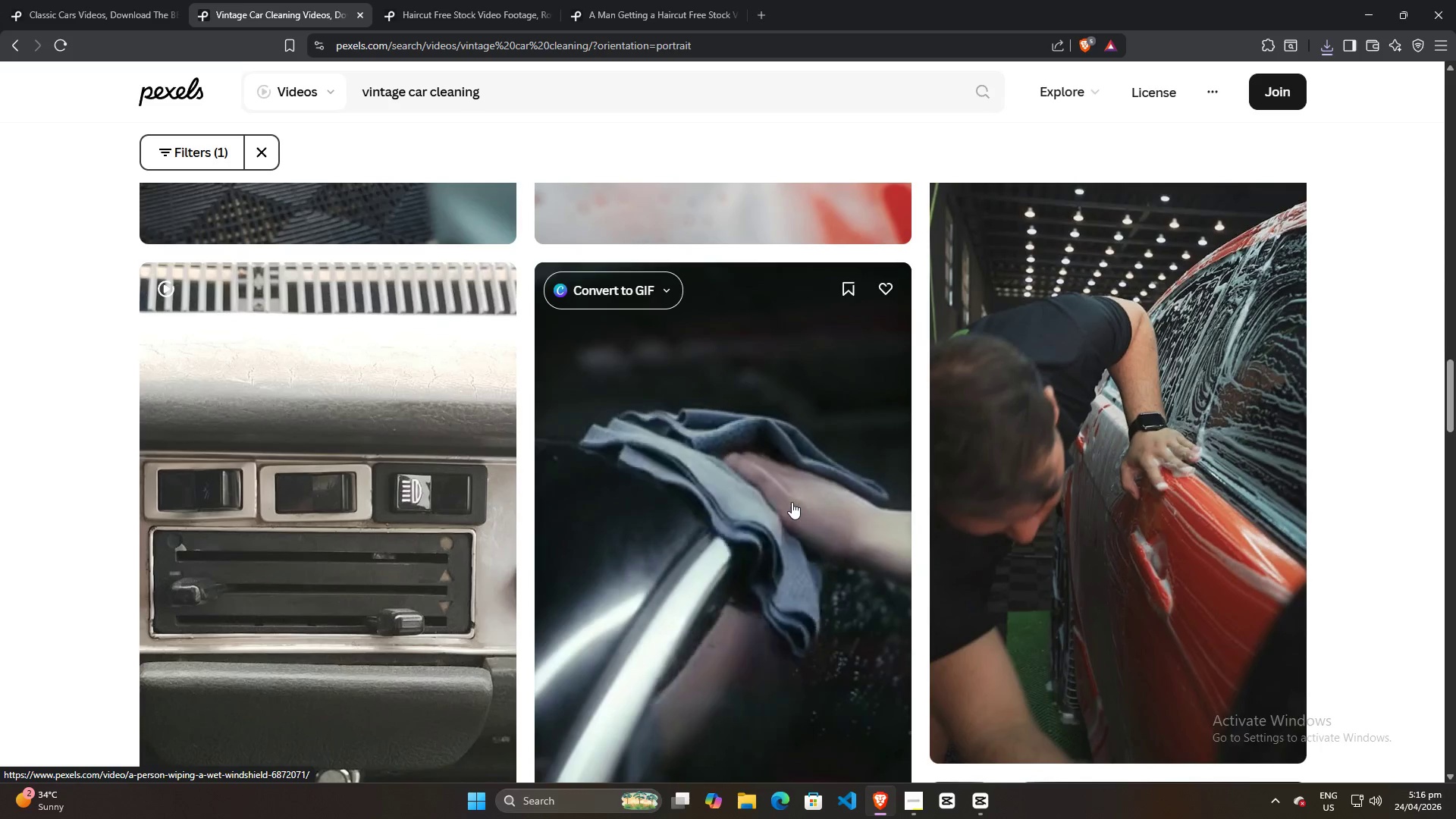 
scroll: coordinate [792, 502], scroll_direction: down, amount: 2.0
 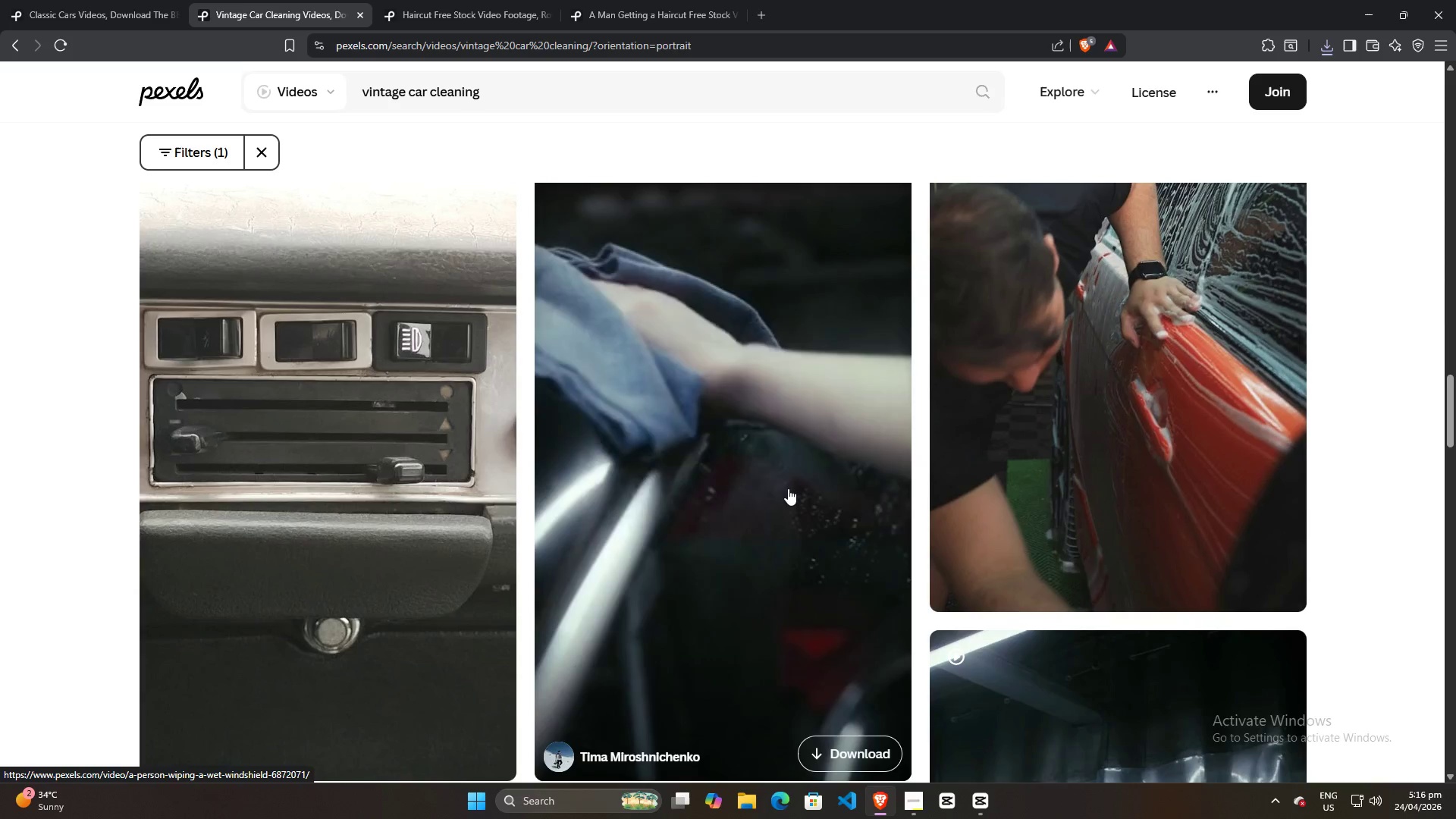 
hold_key(key=Backspace, duration=1.52)
 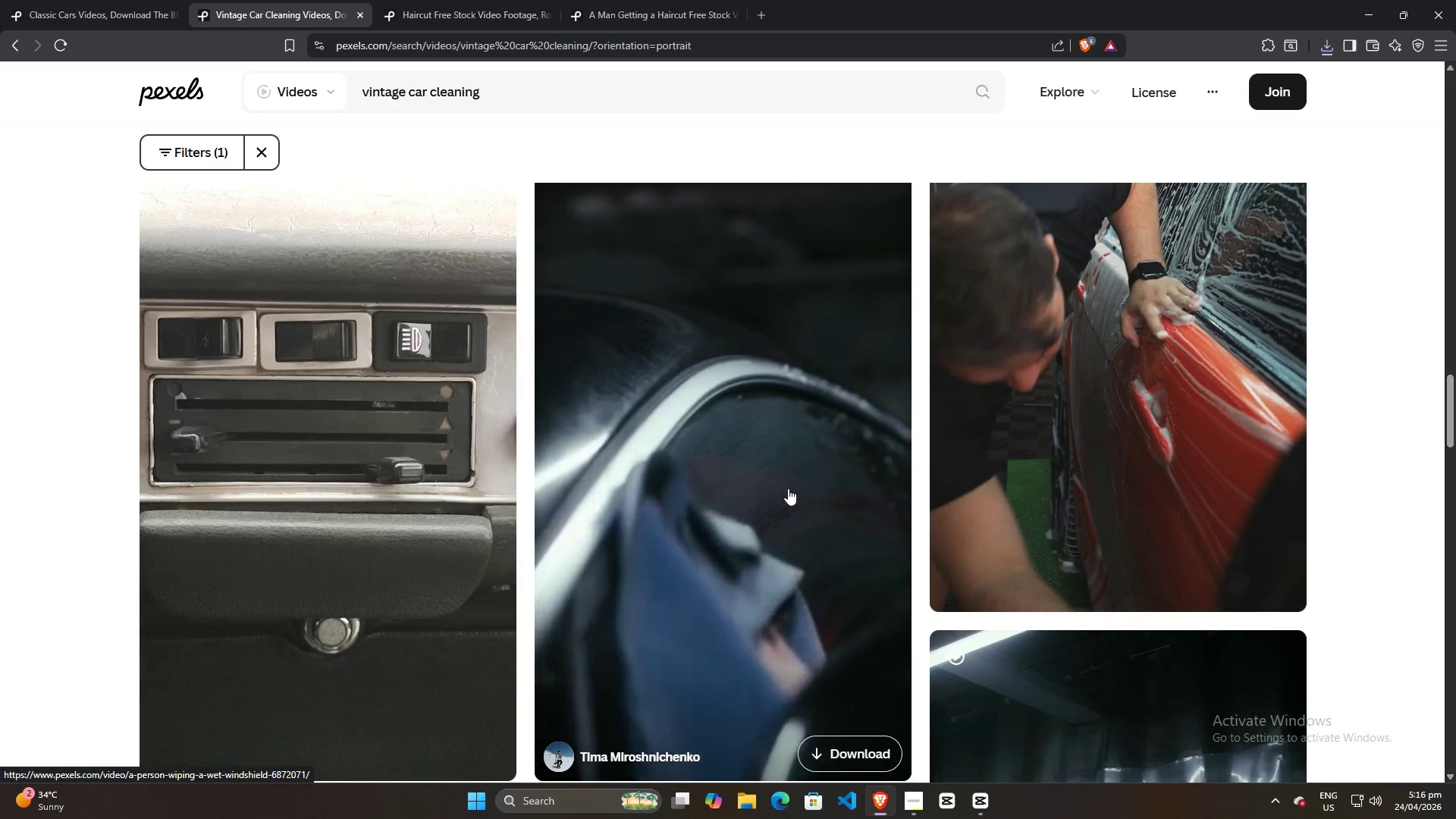 
hold_key(key=Backspace, duration=0.98)
 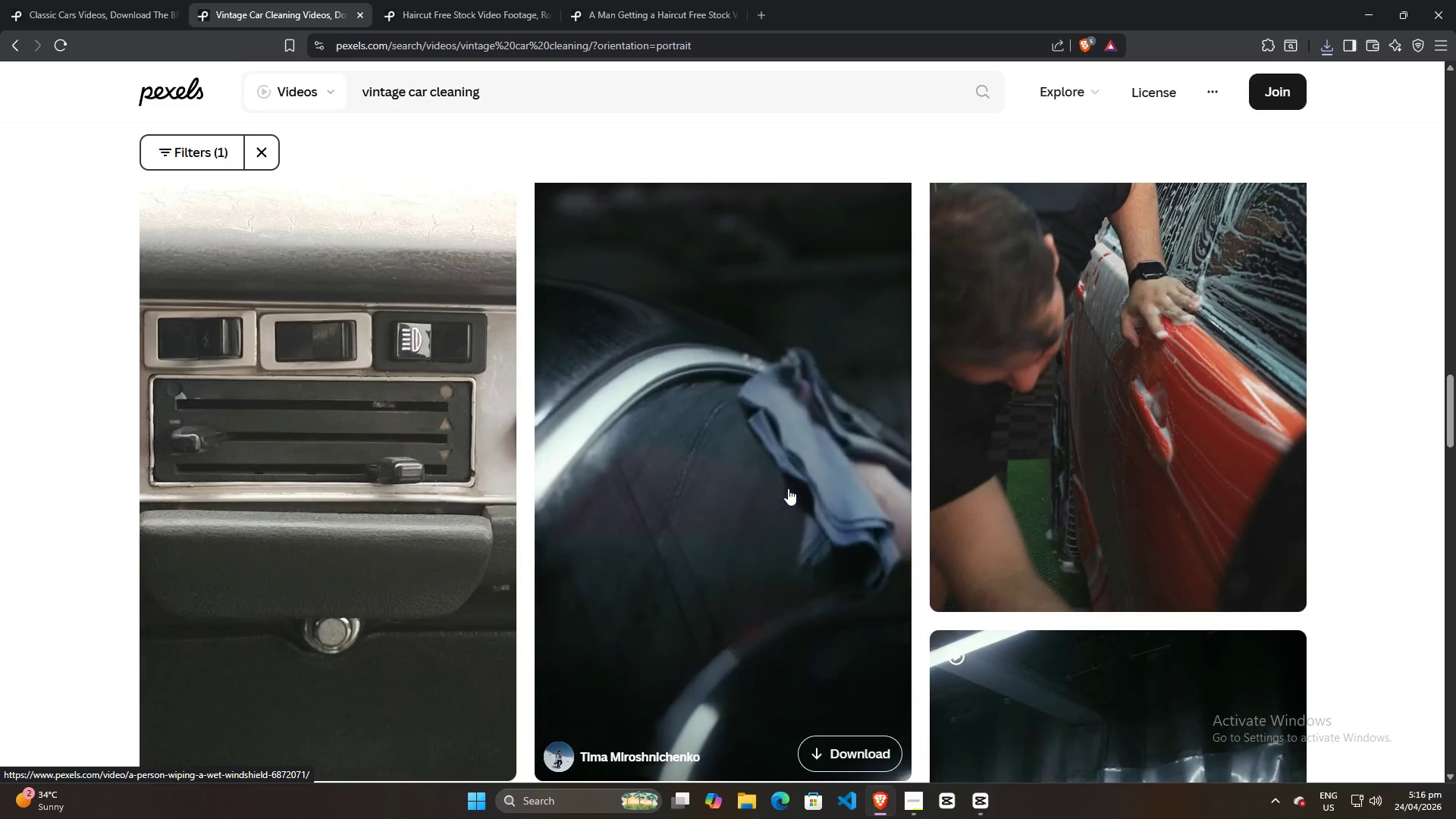 
scroll: coordinate [786, 470], scroll_direction: down, amount: 39.0
 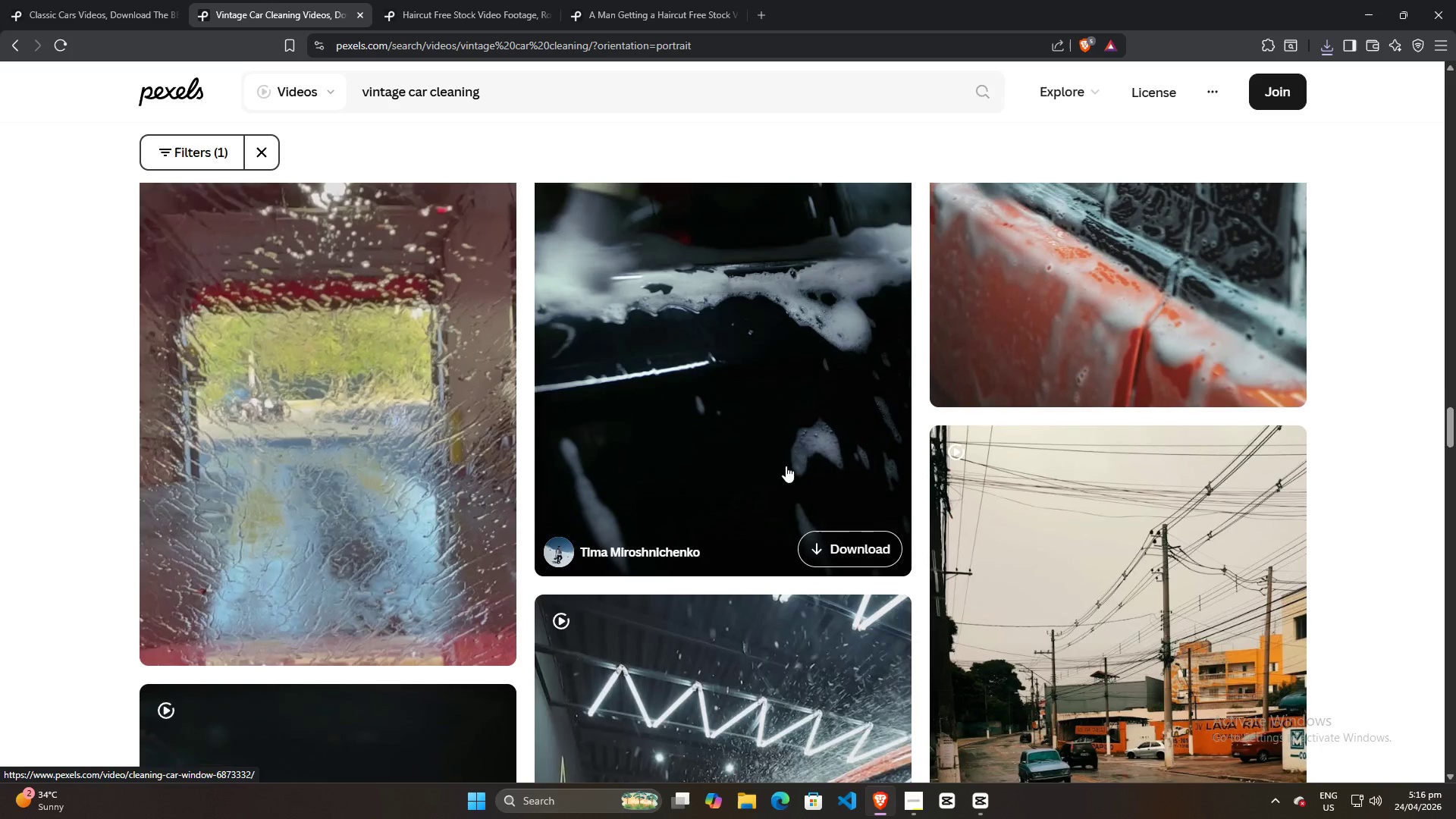 
scroll: coordinate [780, 424], scroll_direction: down, amount: 38.0
 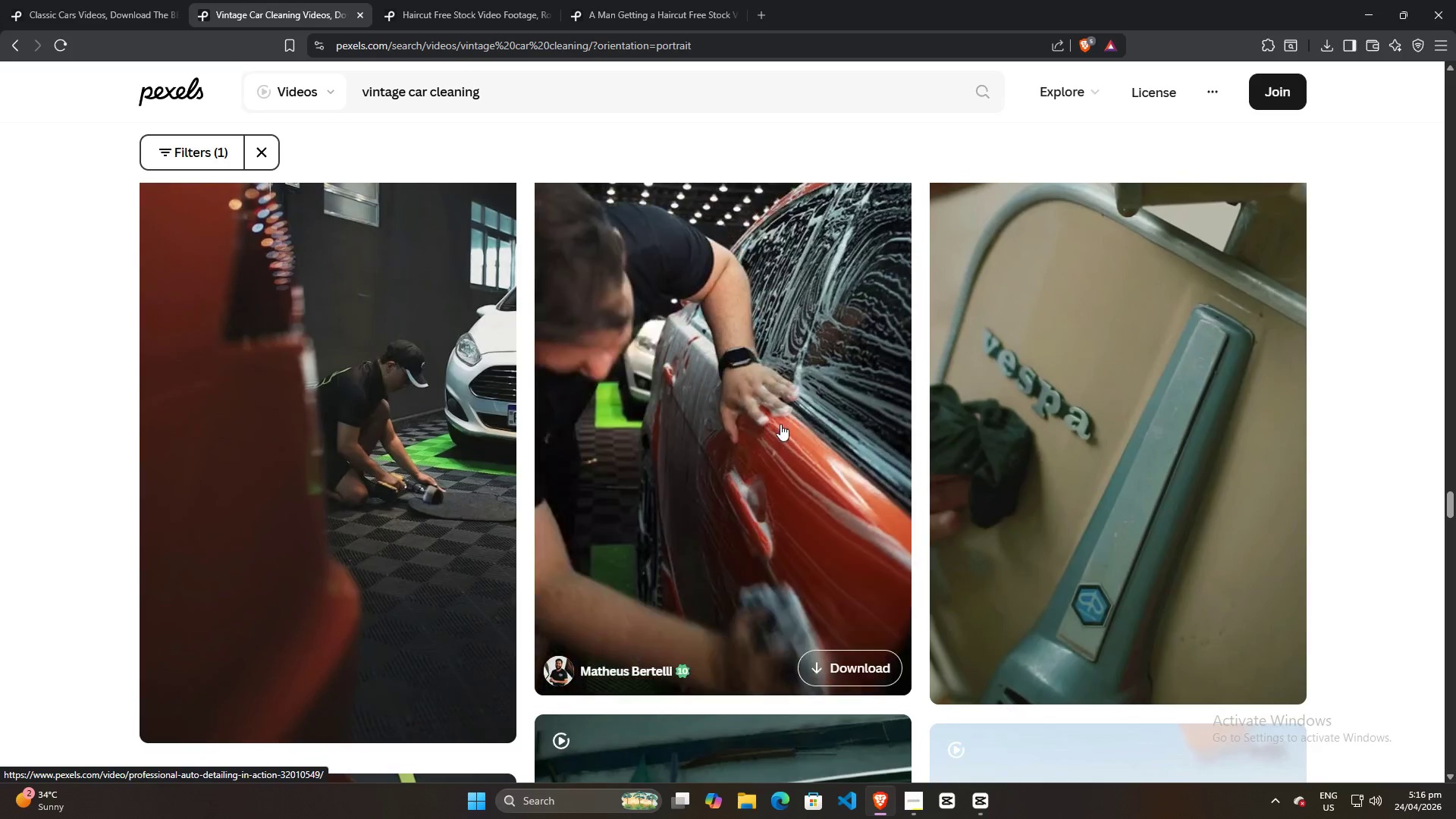 
scroll: coordinate [1156, 522], scroll_direction: up, amount: 1.0
 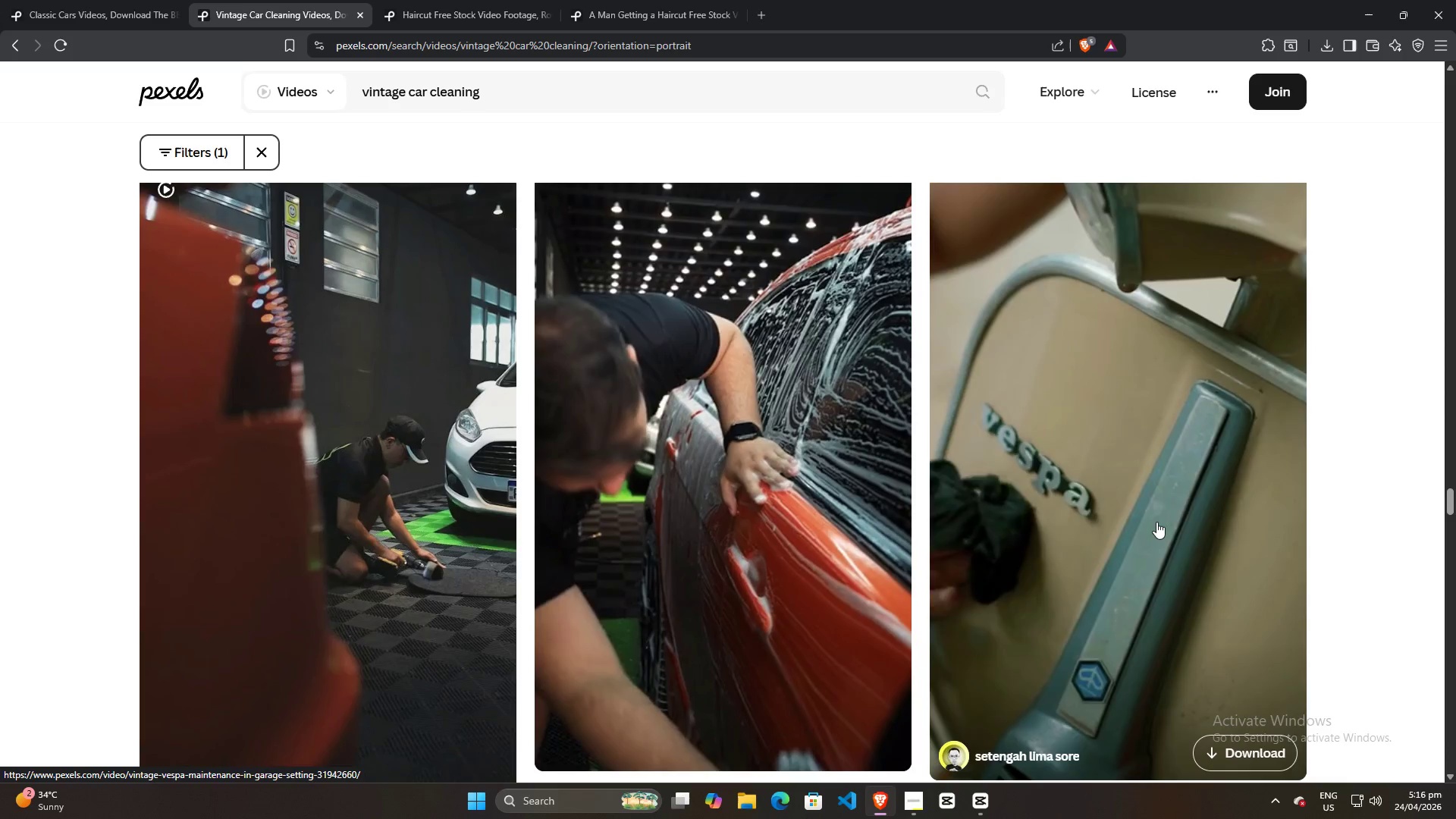 
scroll: coordinate [837, 512], scroll_direction: down, amount: 29.0
 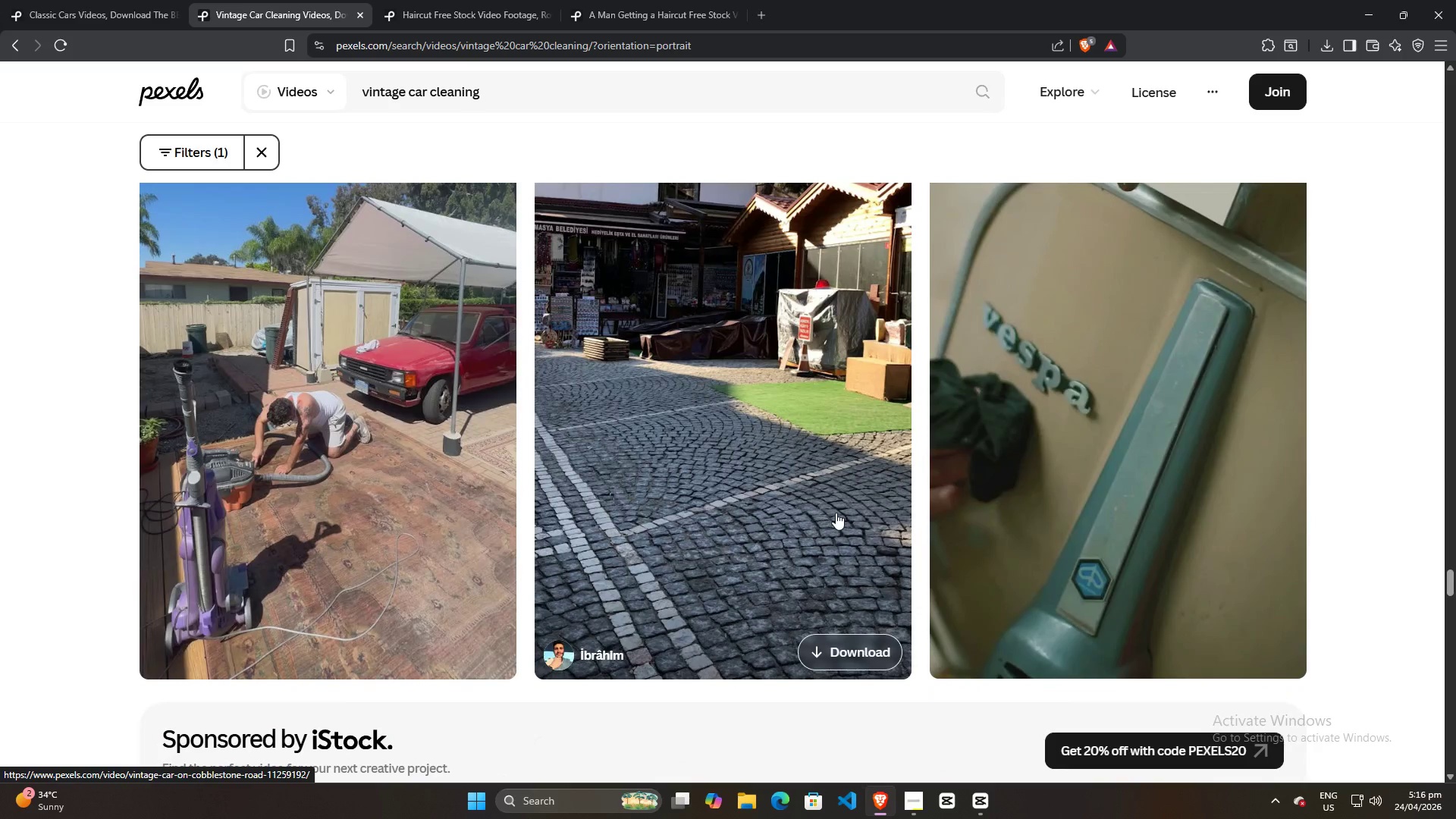 
key(Backspace)
 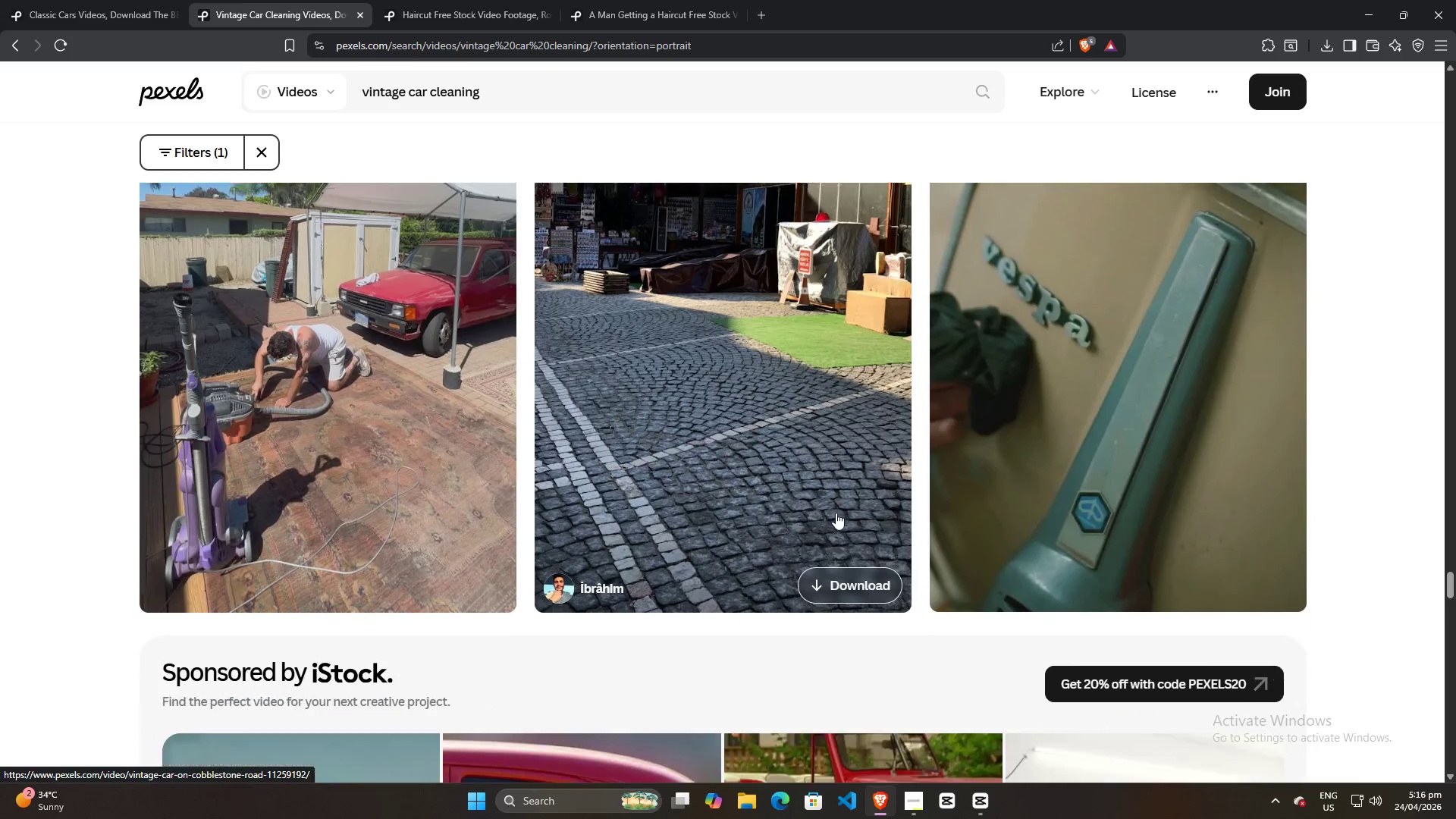 
scroll: coordinate [836, 513], scroll_direction: down, amount: 8.0
 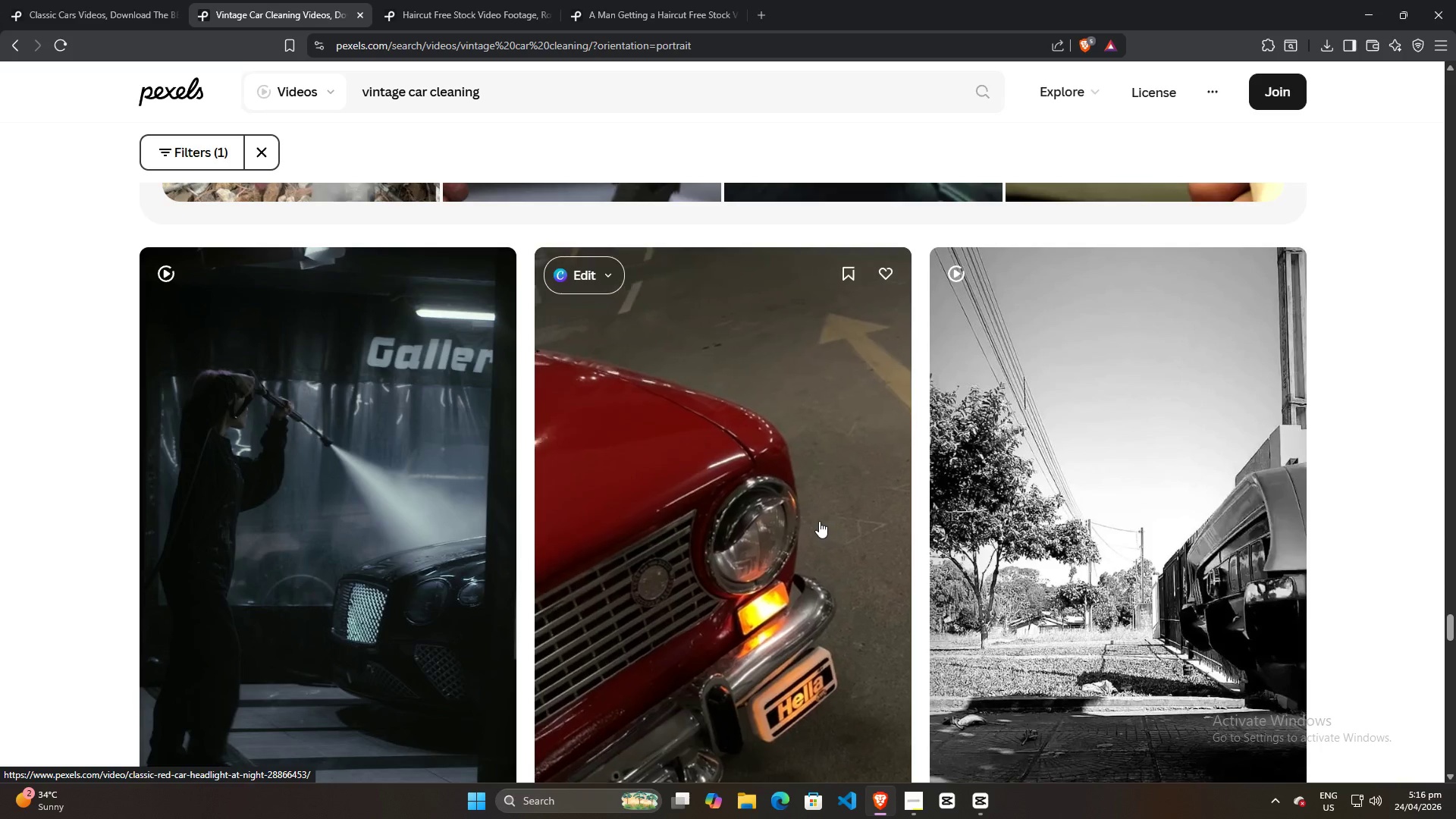 
hold_key(key=Equal, duration=0.8)
 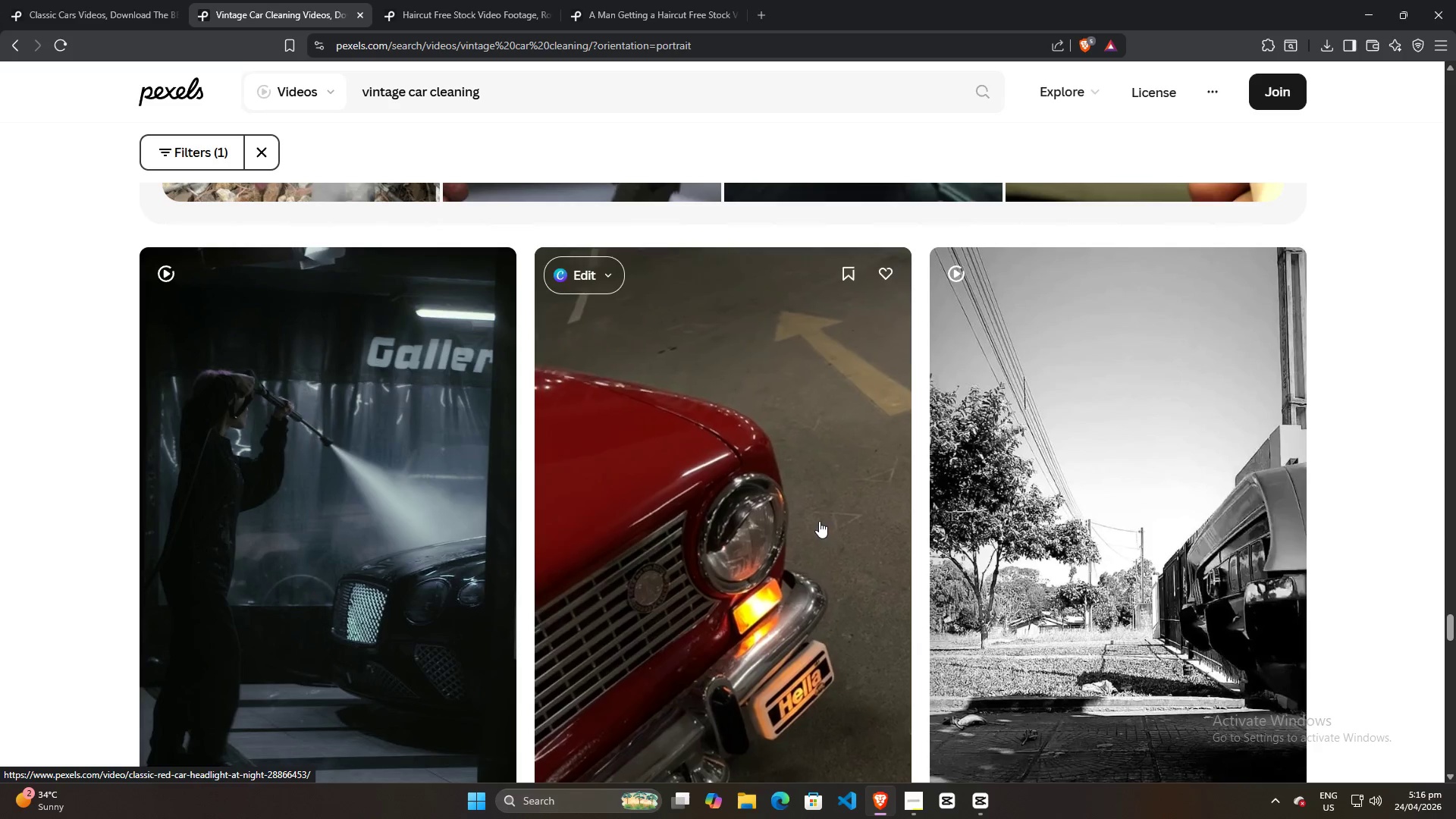 
hold_key(key=Backspace, duration=0.34)
 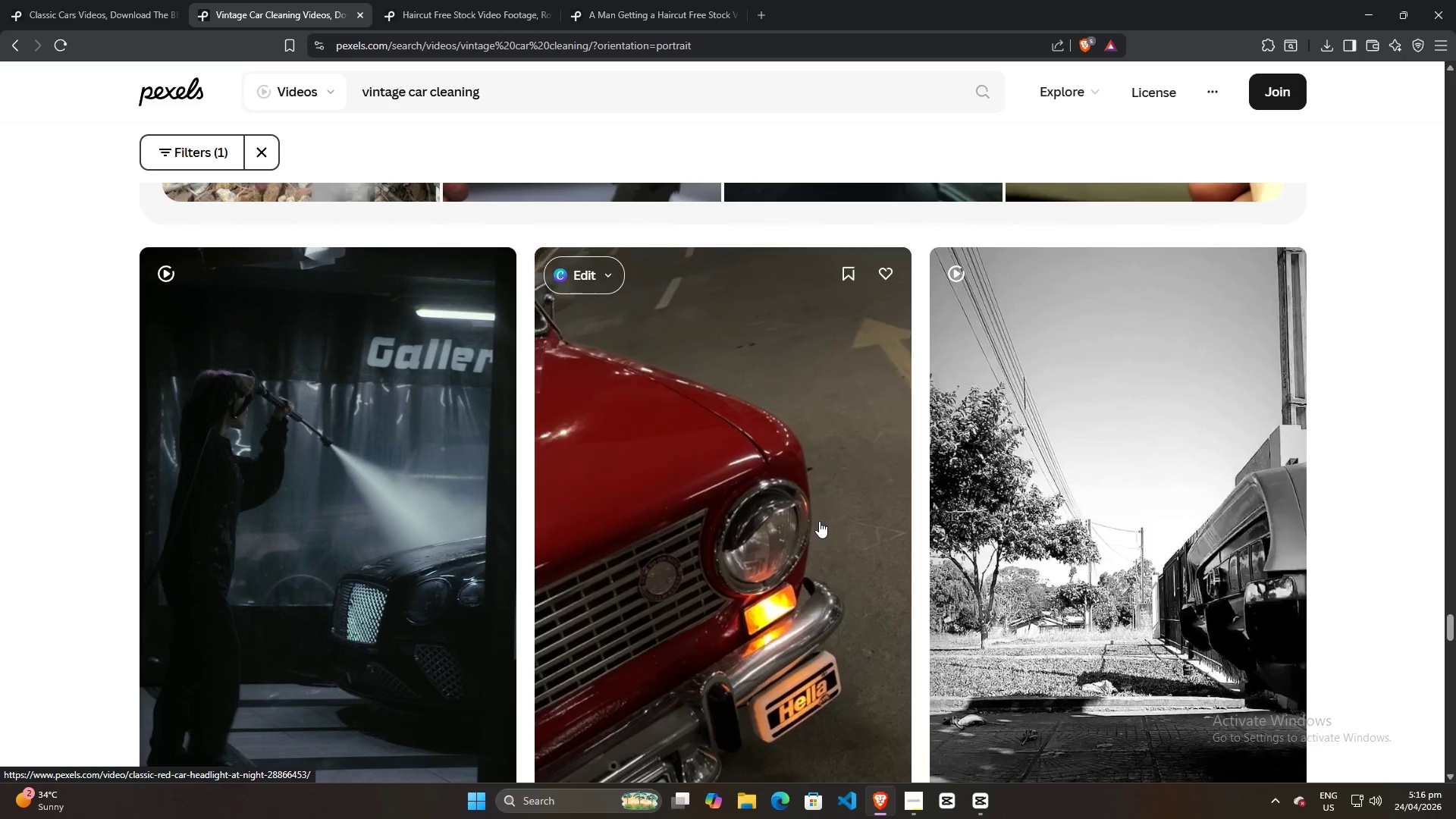 
scroll: coordinate [854, 507], scroll_direction: down, amount: 21.0
 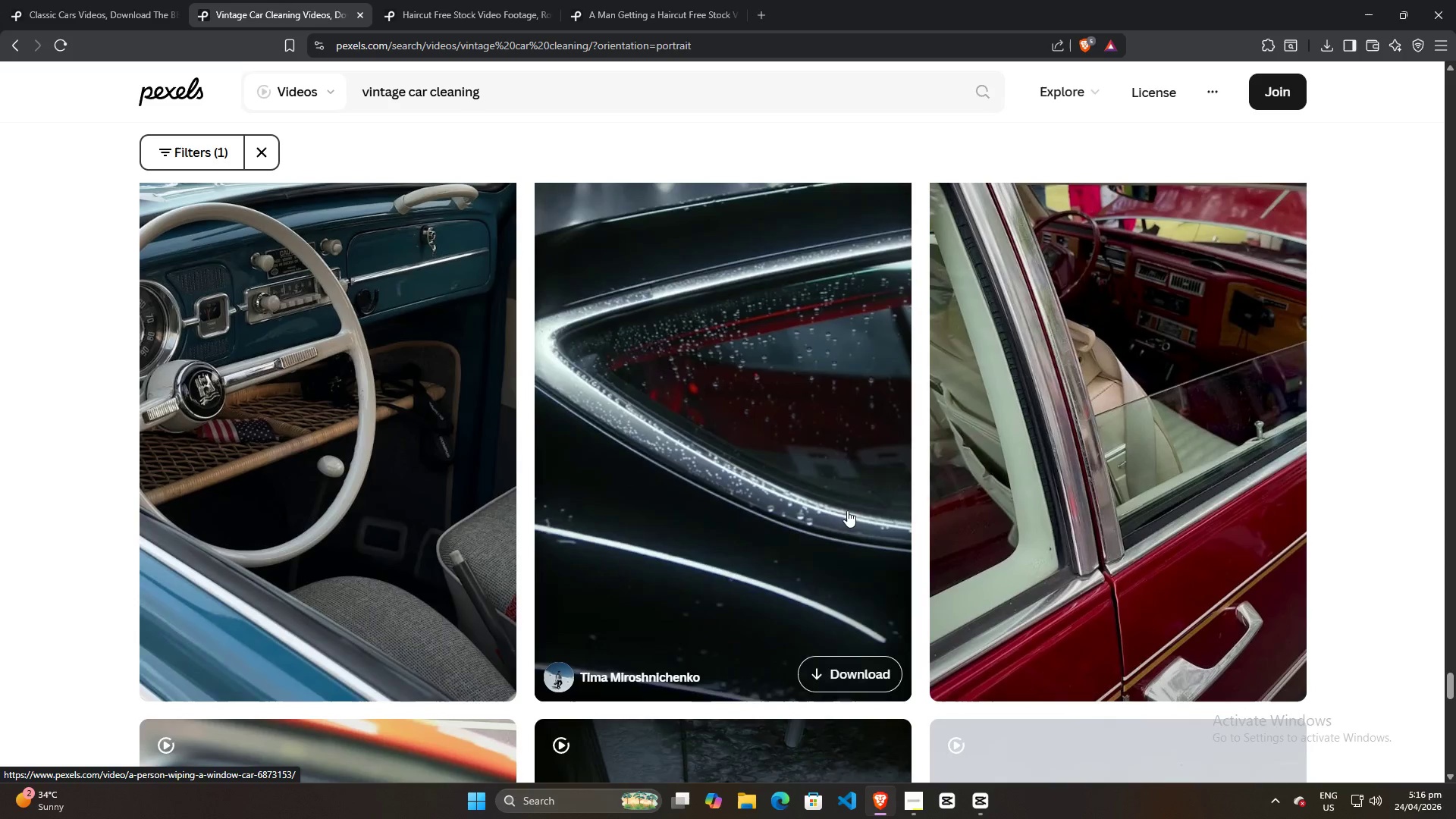 
scroll: coordinate [464, 527], scroll_direction: up, amount: 3.0
 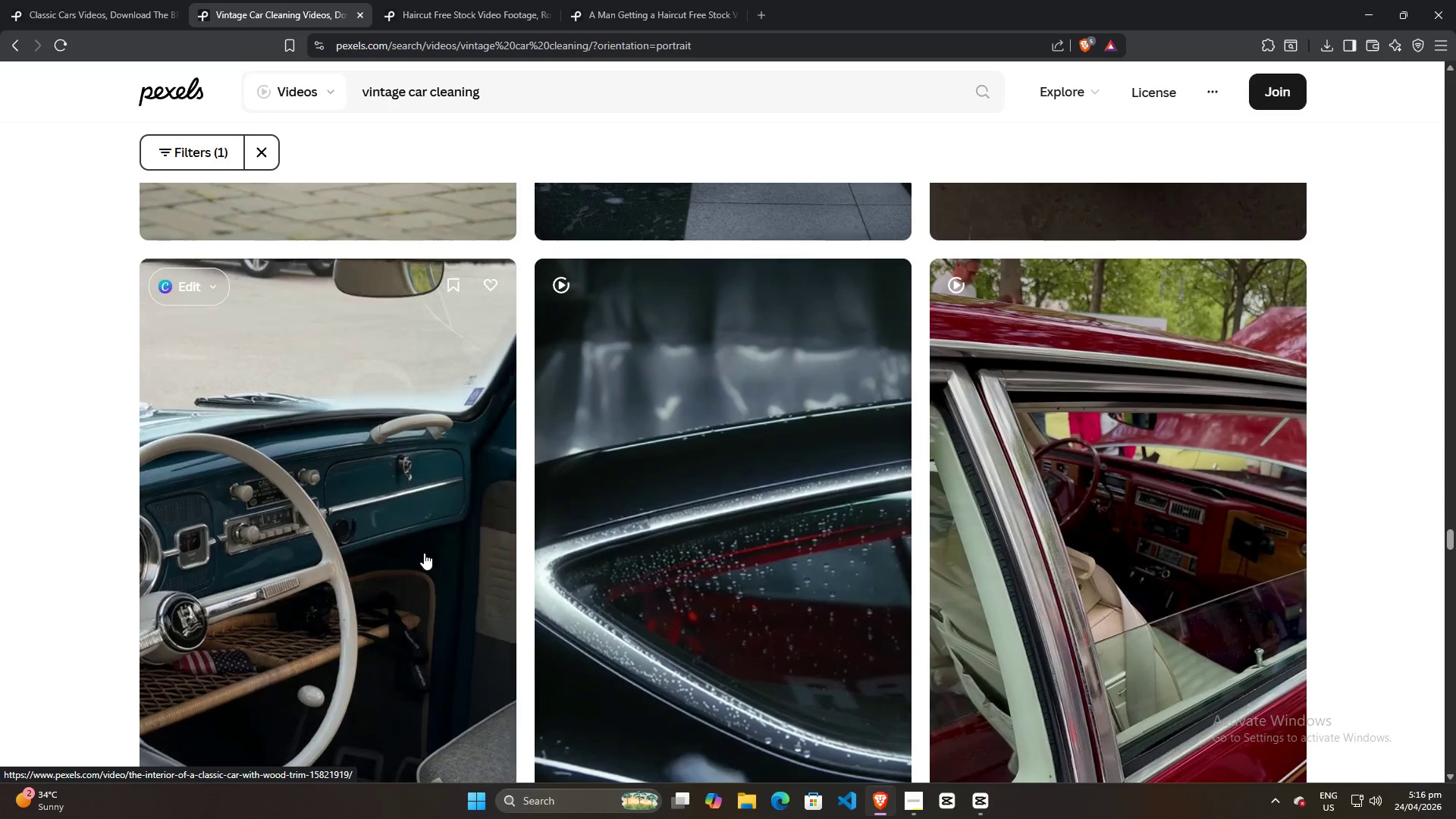 
scroll: coordinate [419, 554], scroll_direction: down, amount: 2.0
 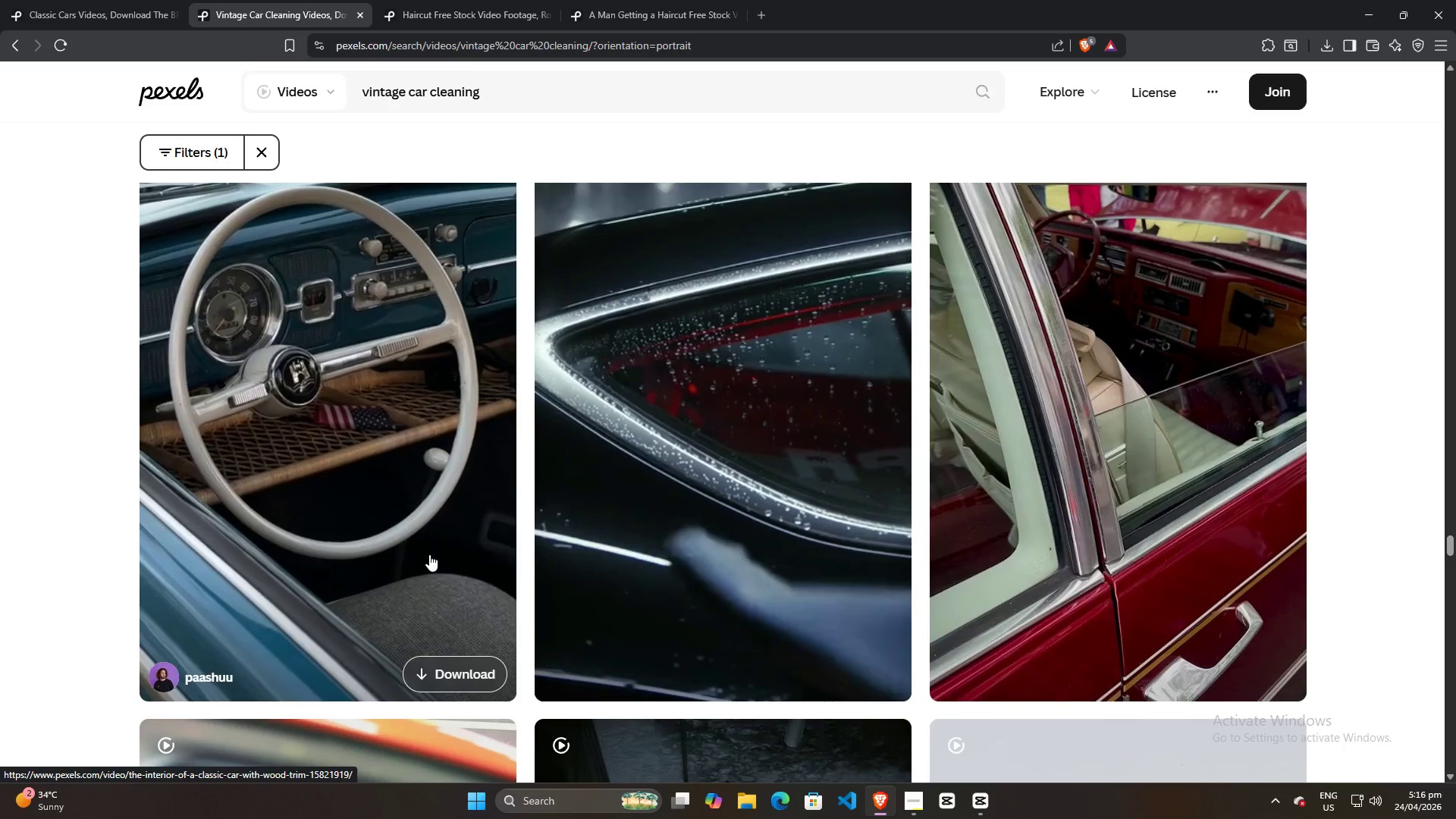 
scroll: coordinate [431, 554], scroll_direction: none, amount: 0.0
 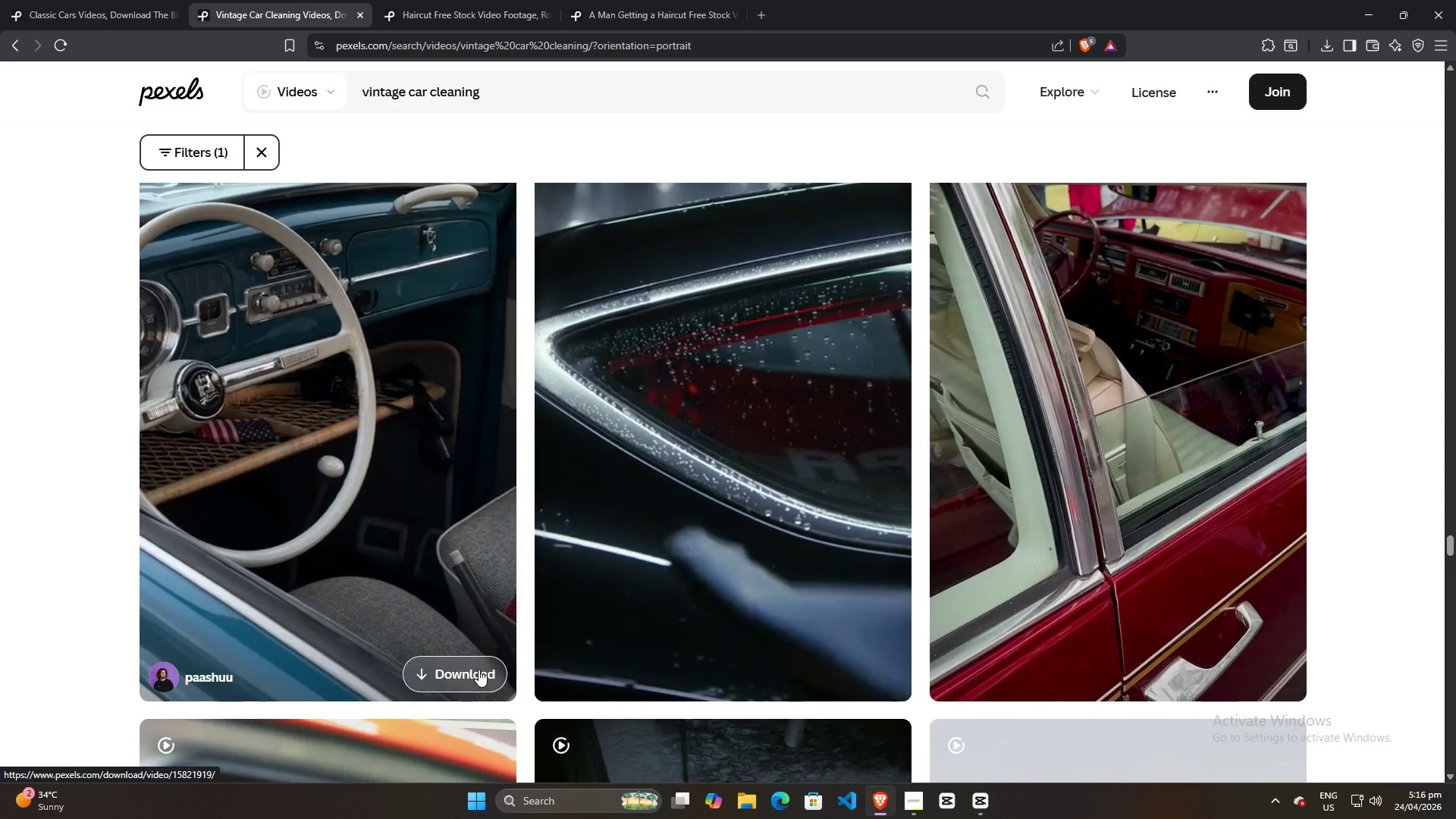 
left_click([479, 670])
 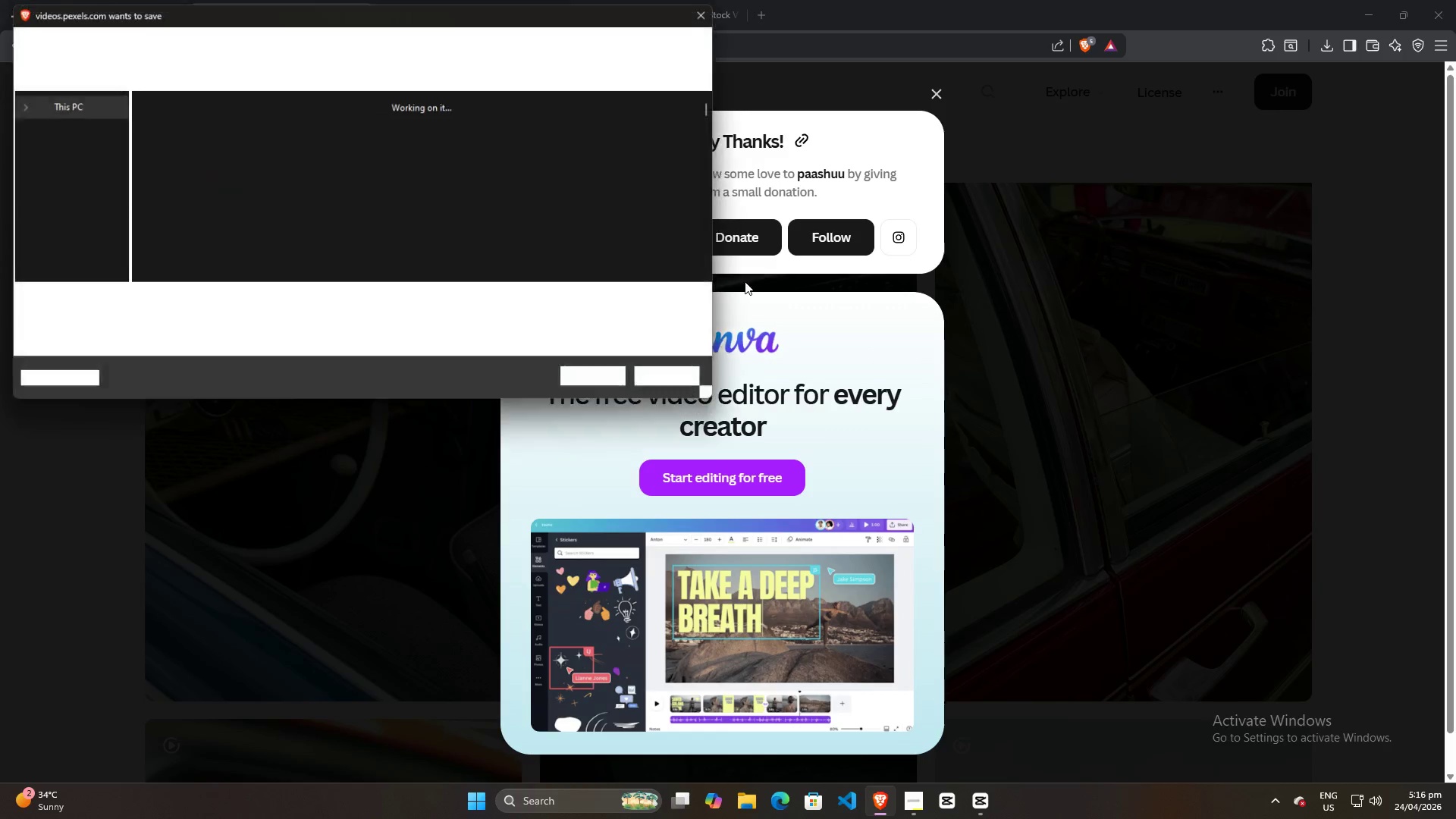 
left_click([595, 384])
 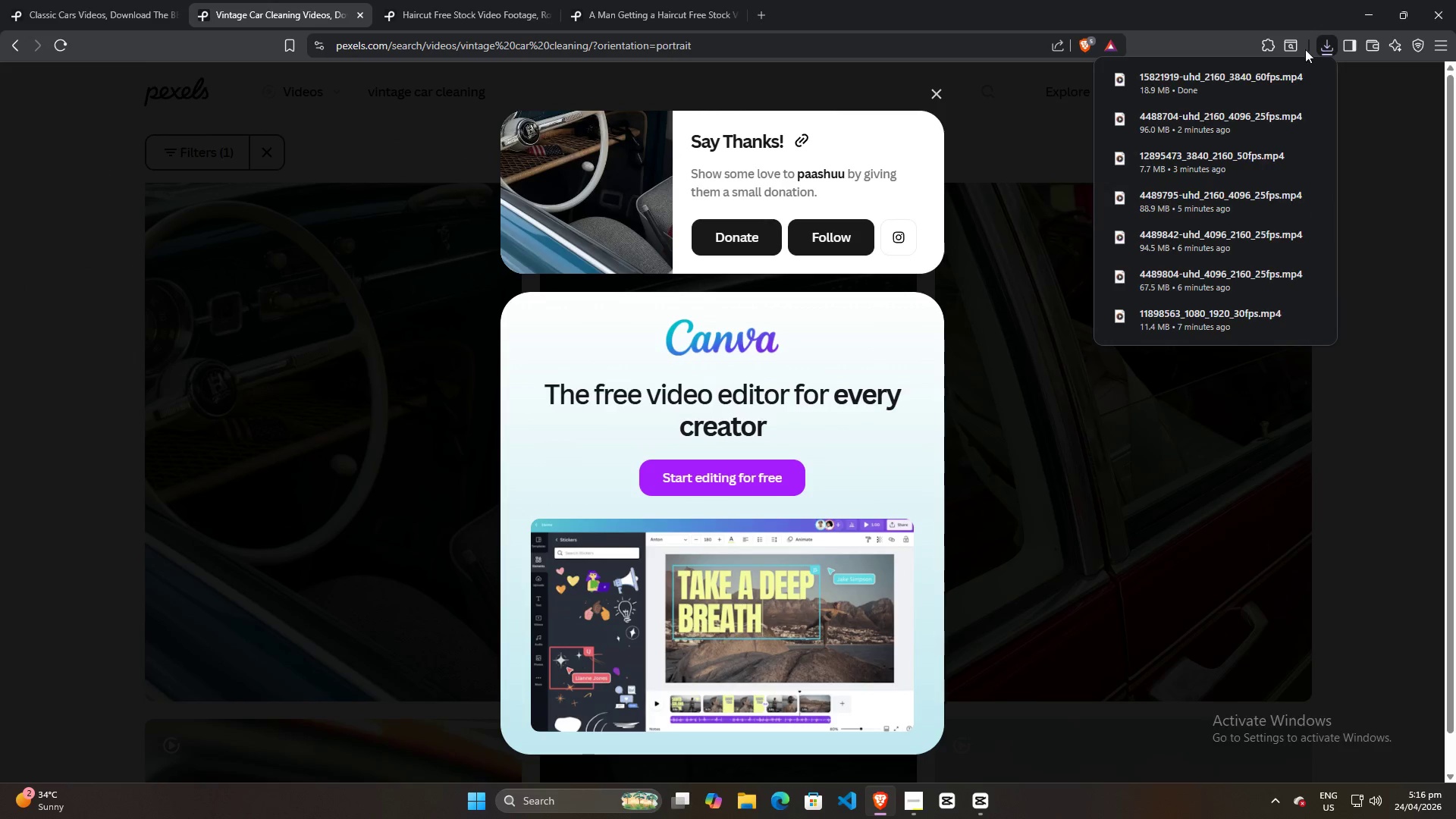 
left_click_drag(start_coordinate=[1191, 79], to_coordinate=[363, 413])
 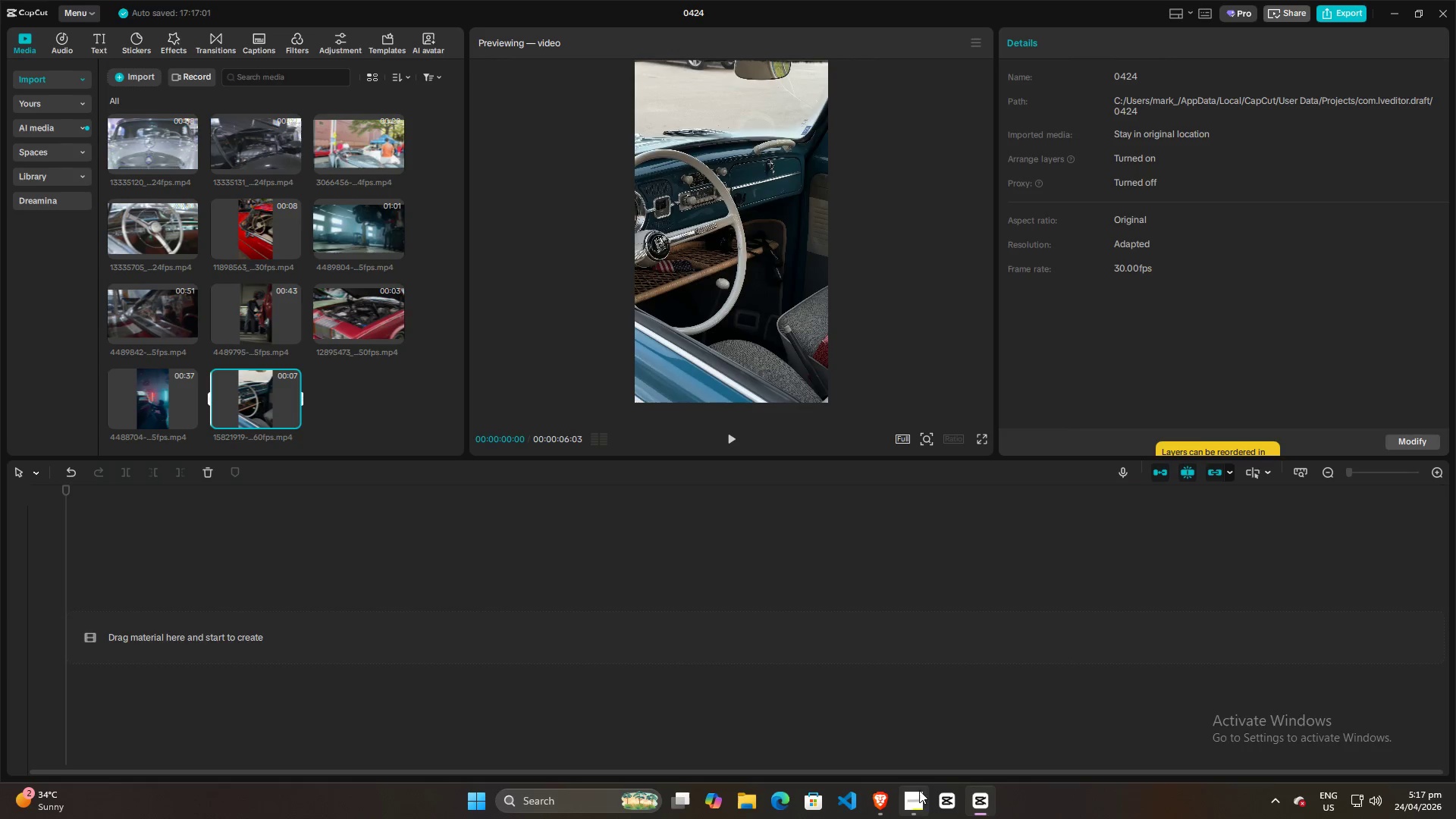 
left_click([919, 809])